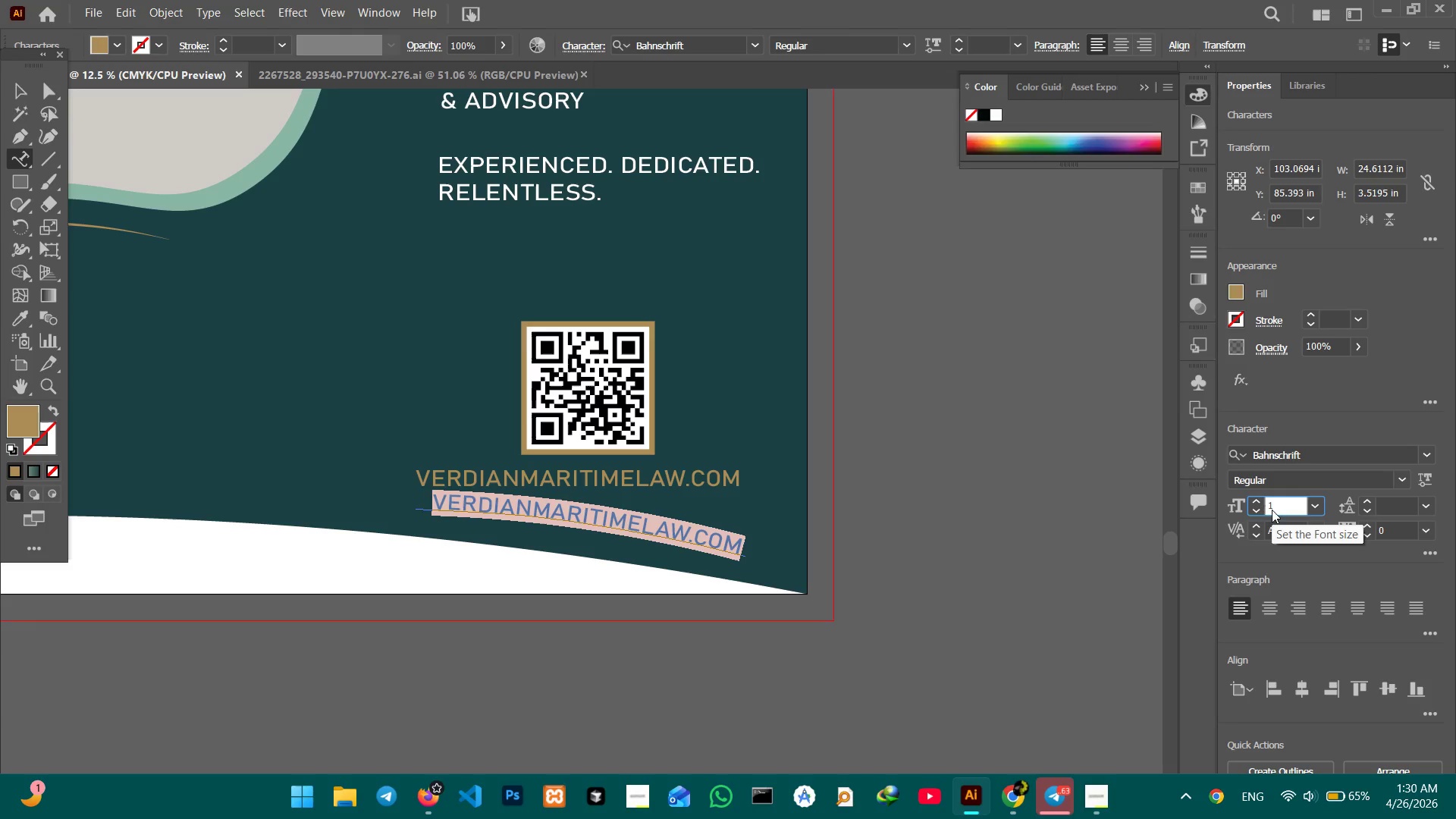 
key(Numpad6)
 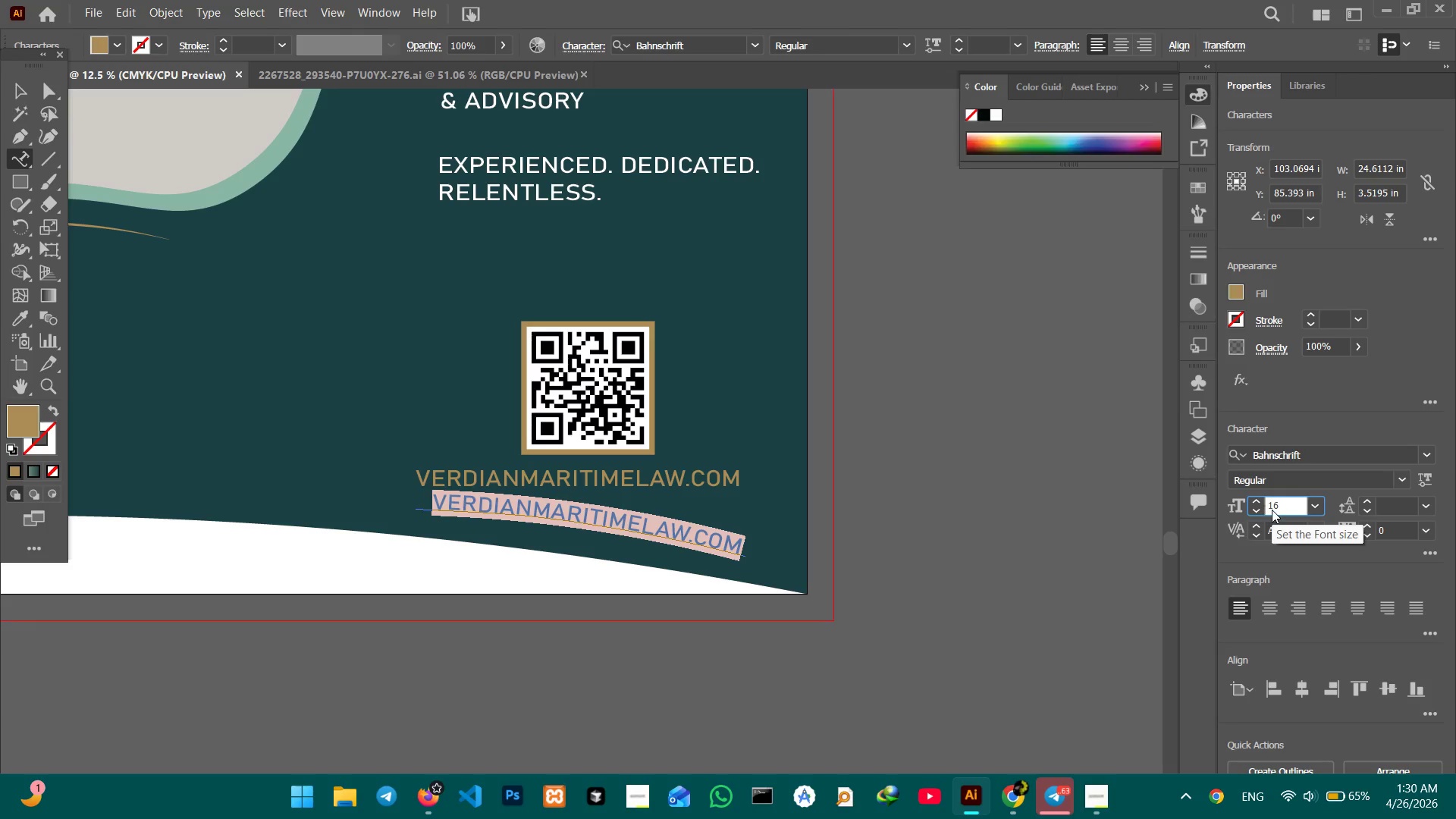 
key(Enter)
 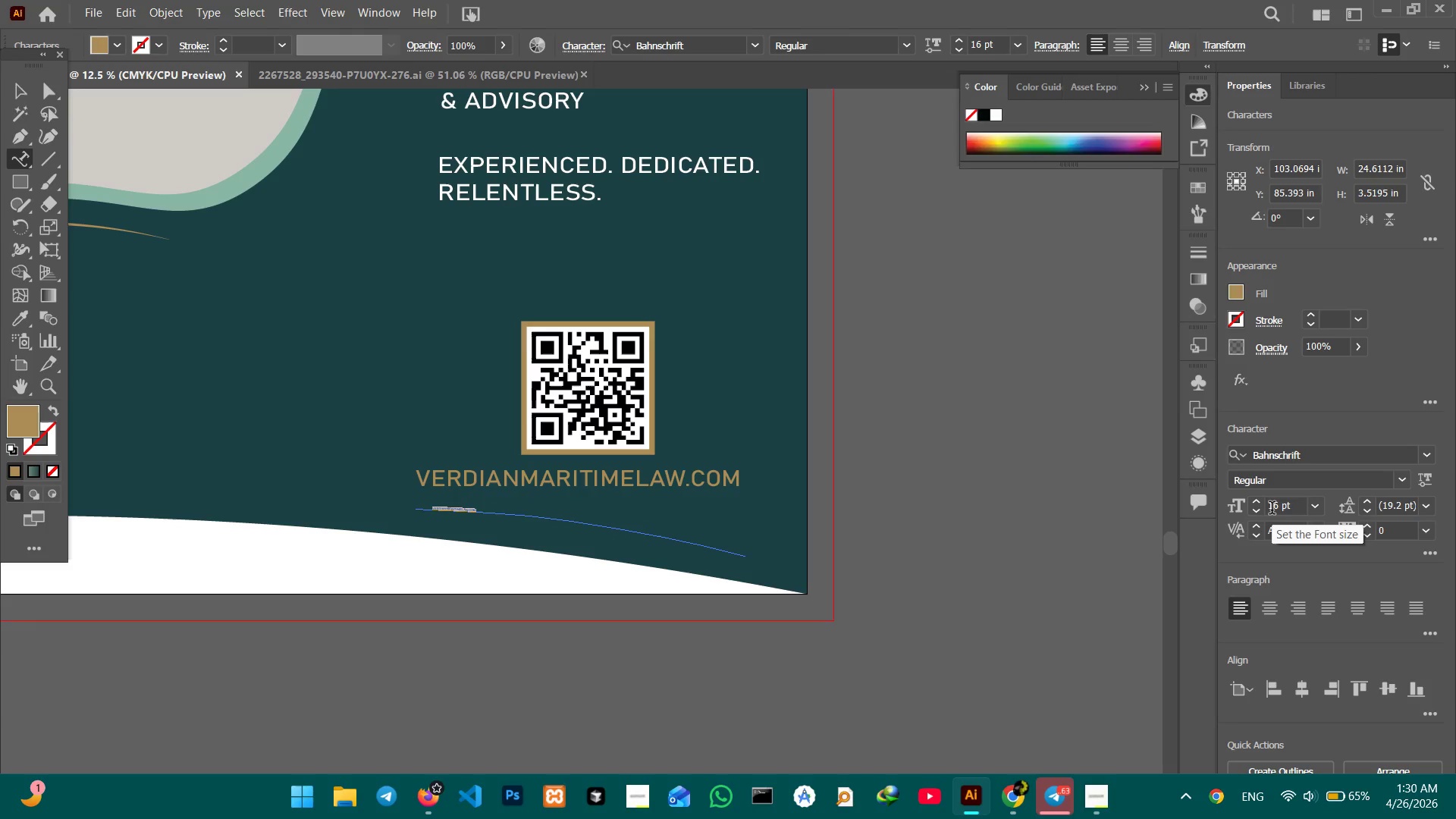 
double_click([1272, 510])
 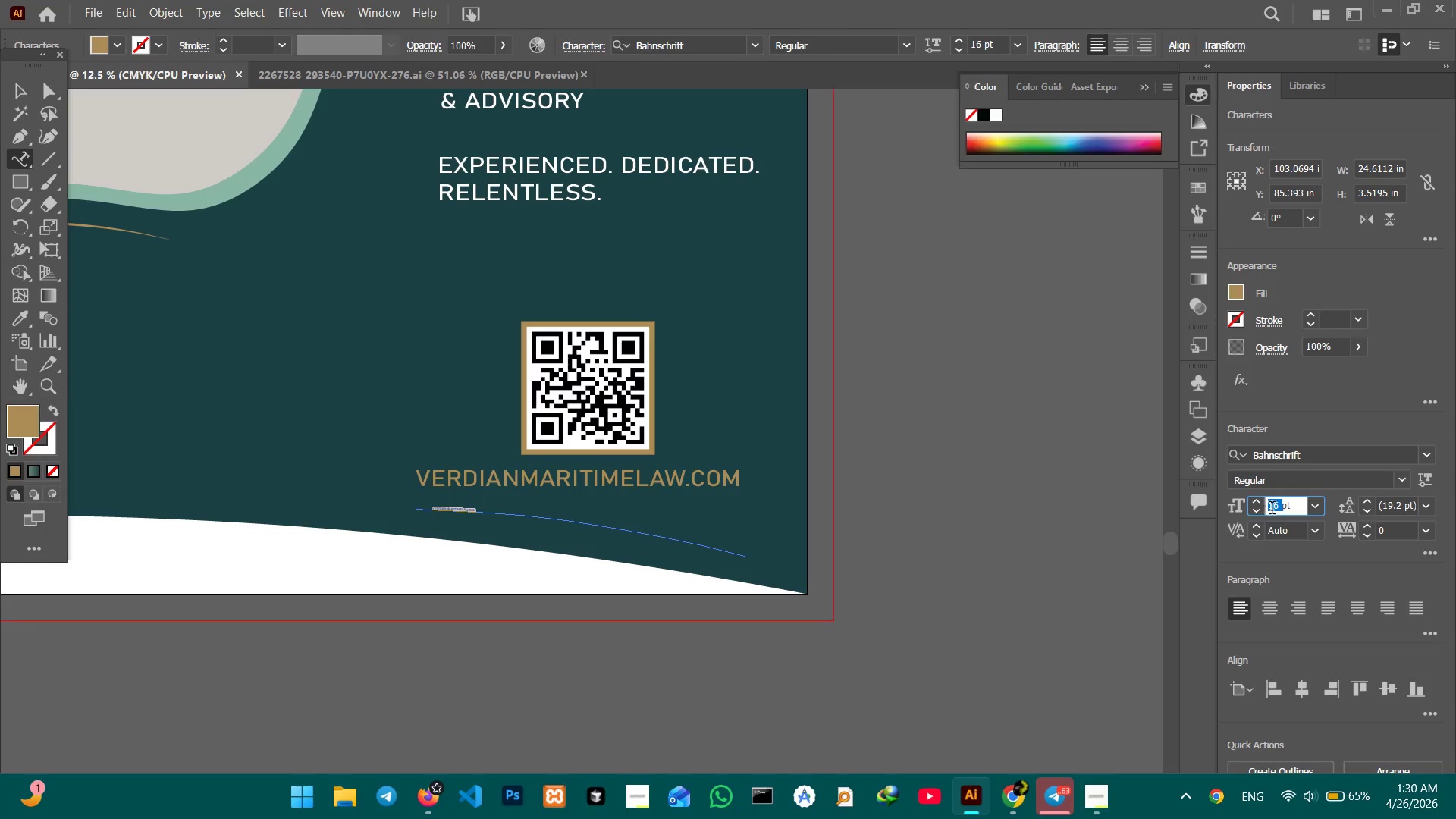 
key(Numpad1)
 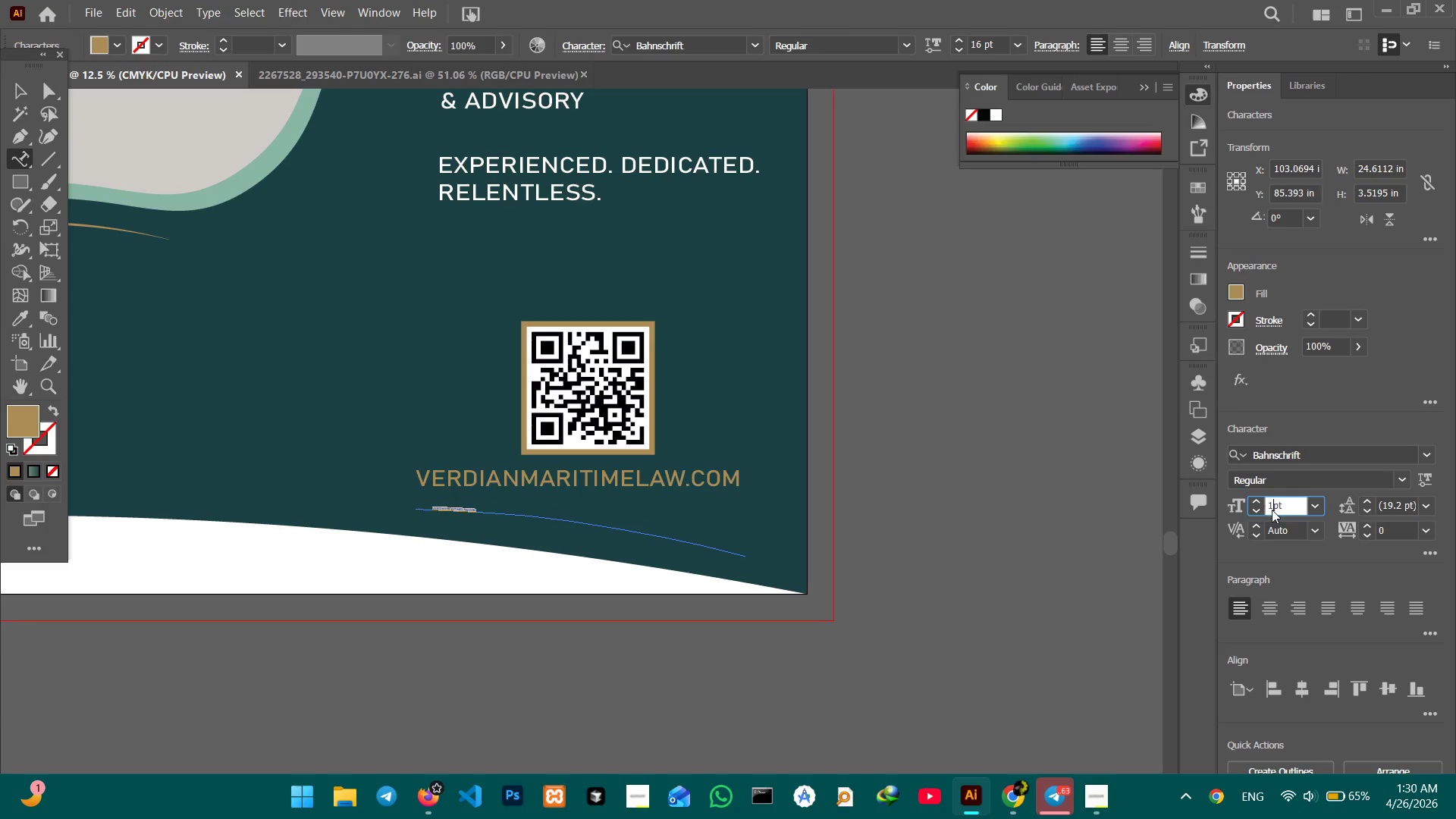 
key(Numpad1)
 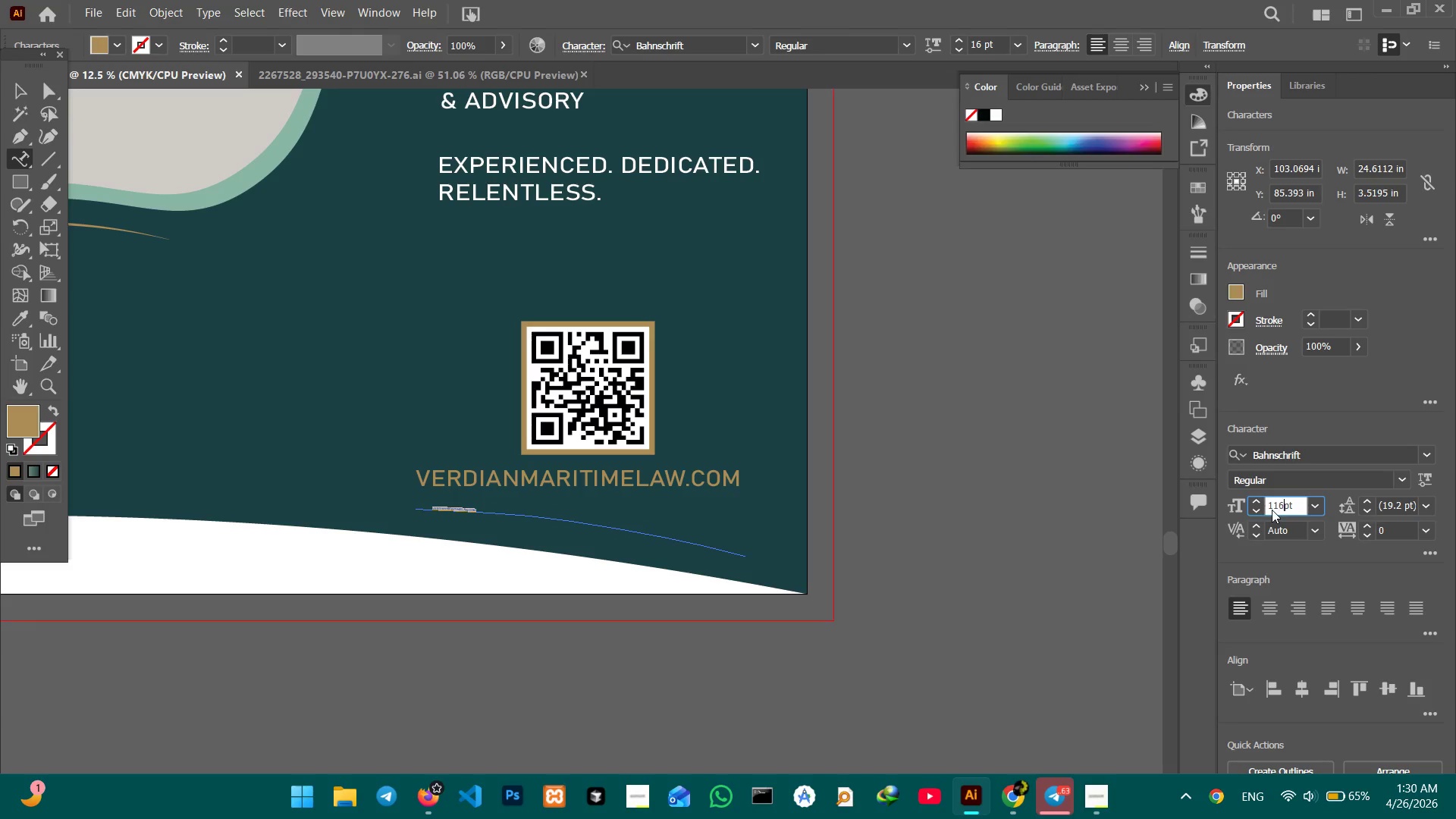 
key(Numpad6)
 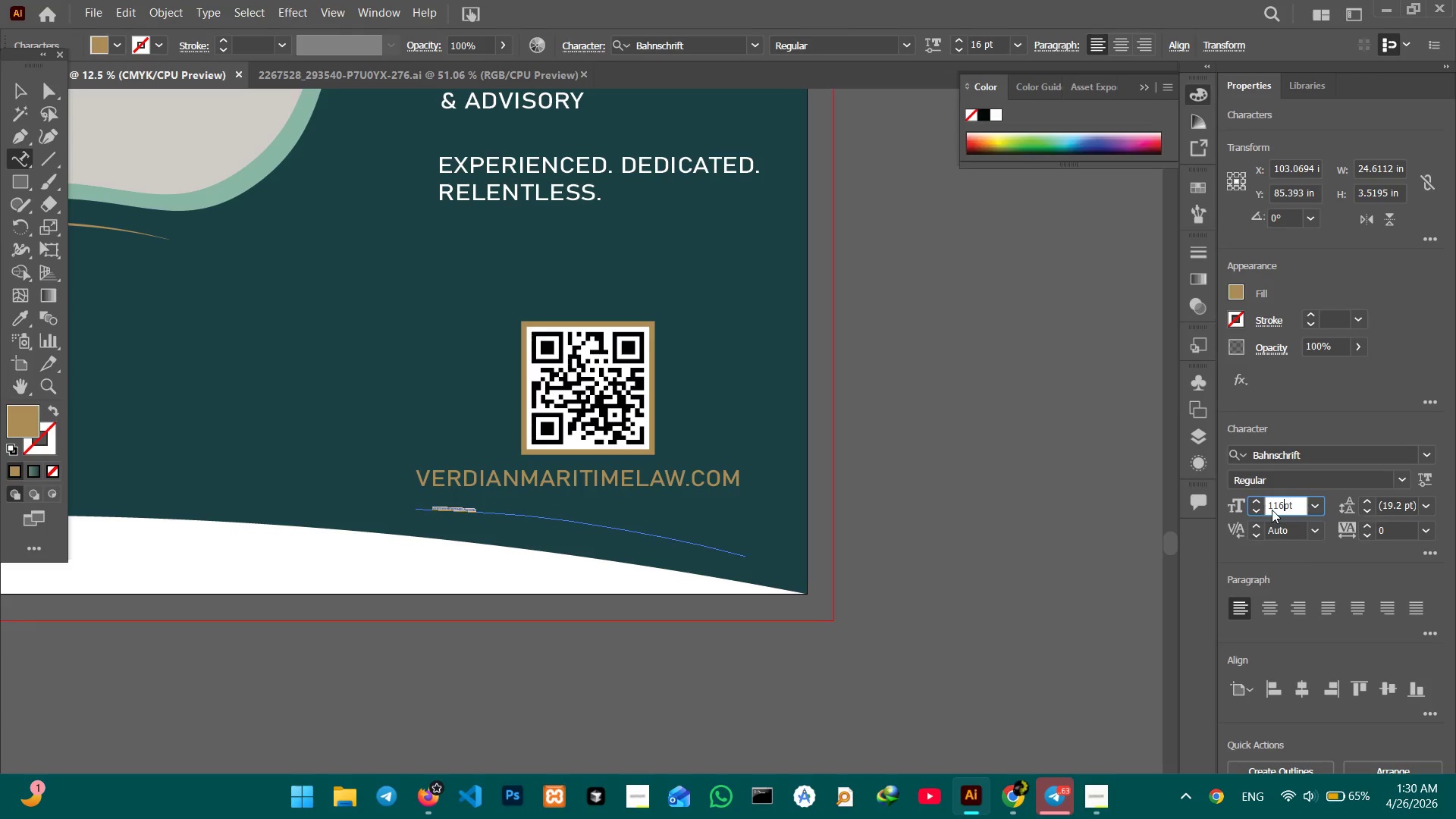 
hold_key(key=Enter, duration=0.41)
 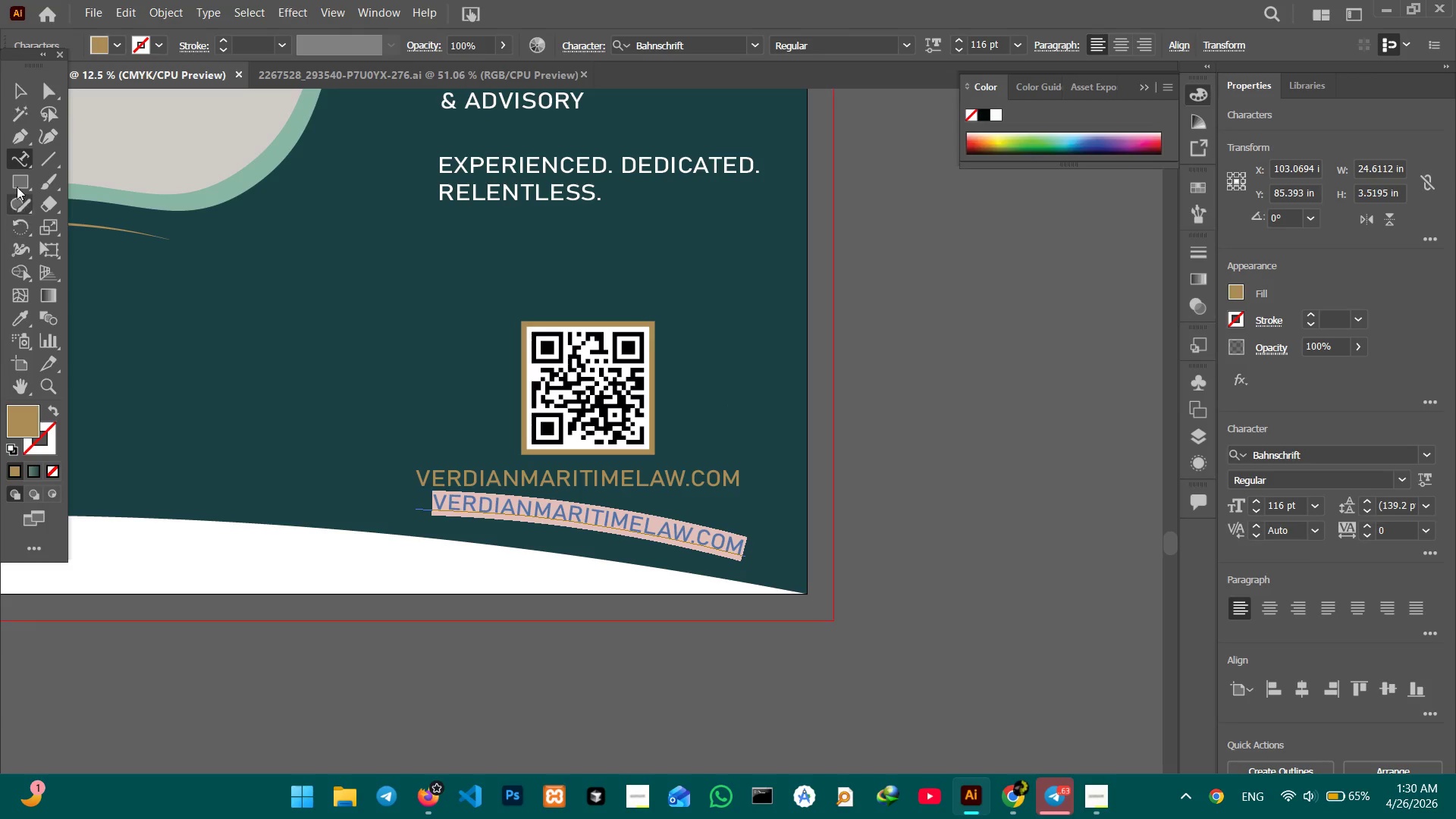 
left_click([22, 90])
 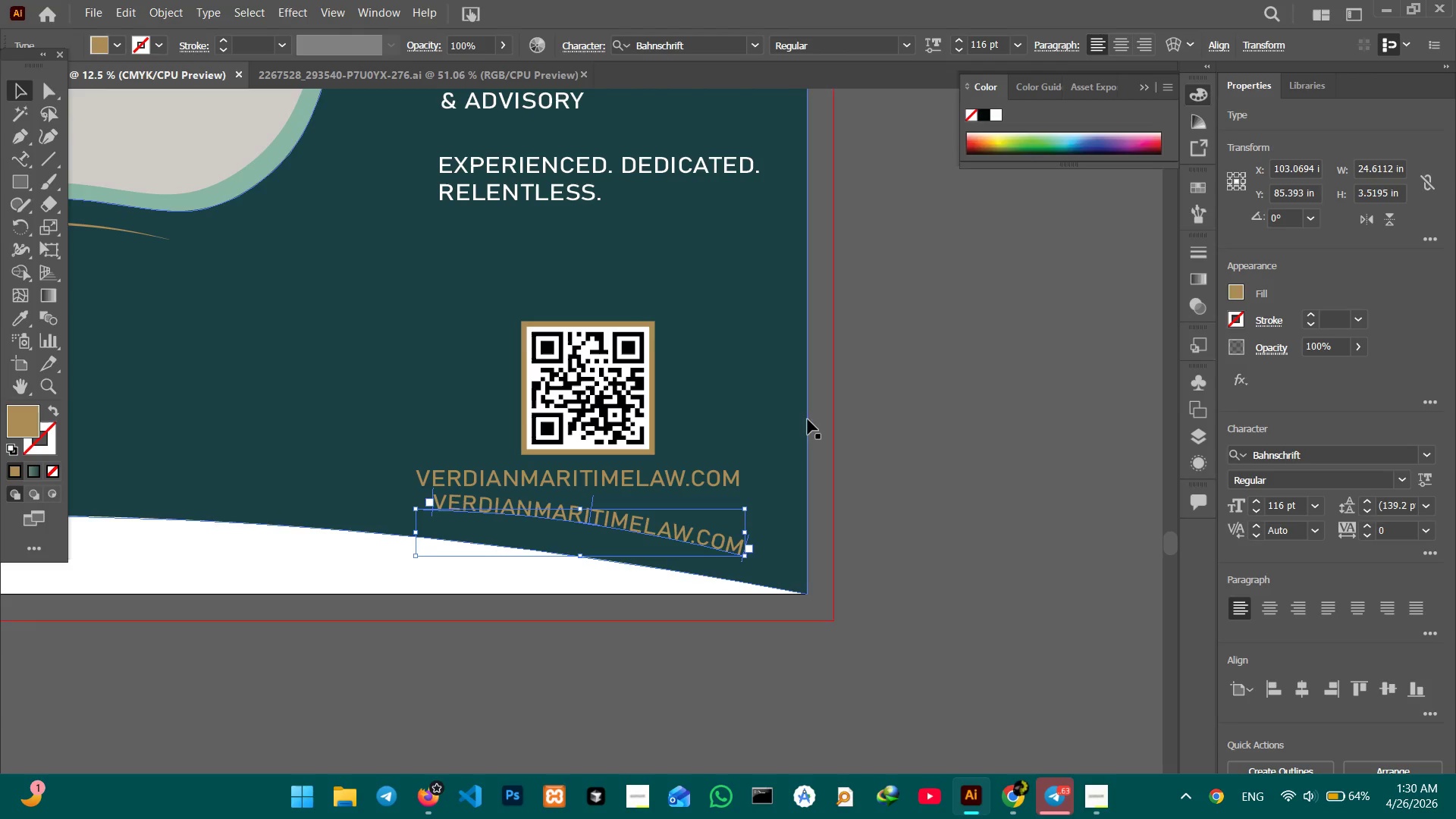 
left_click([859, 449])
 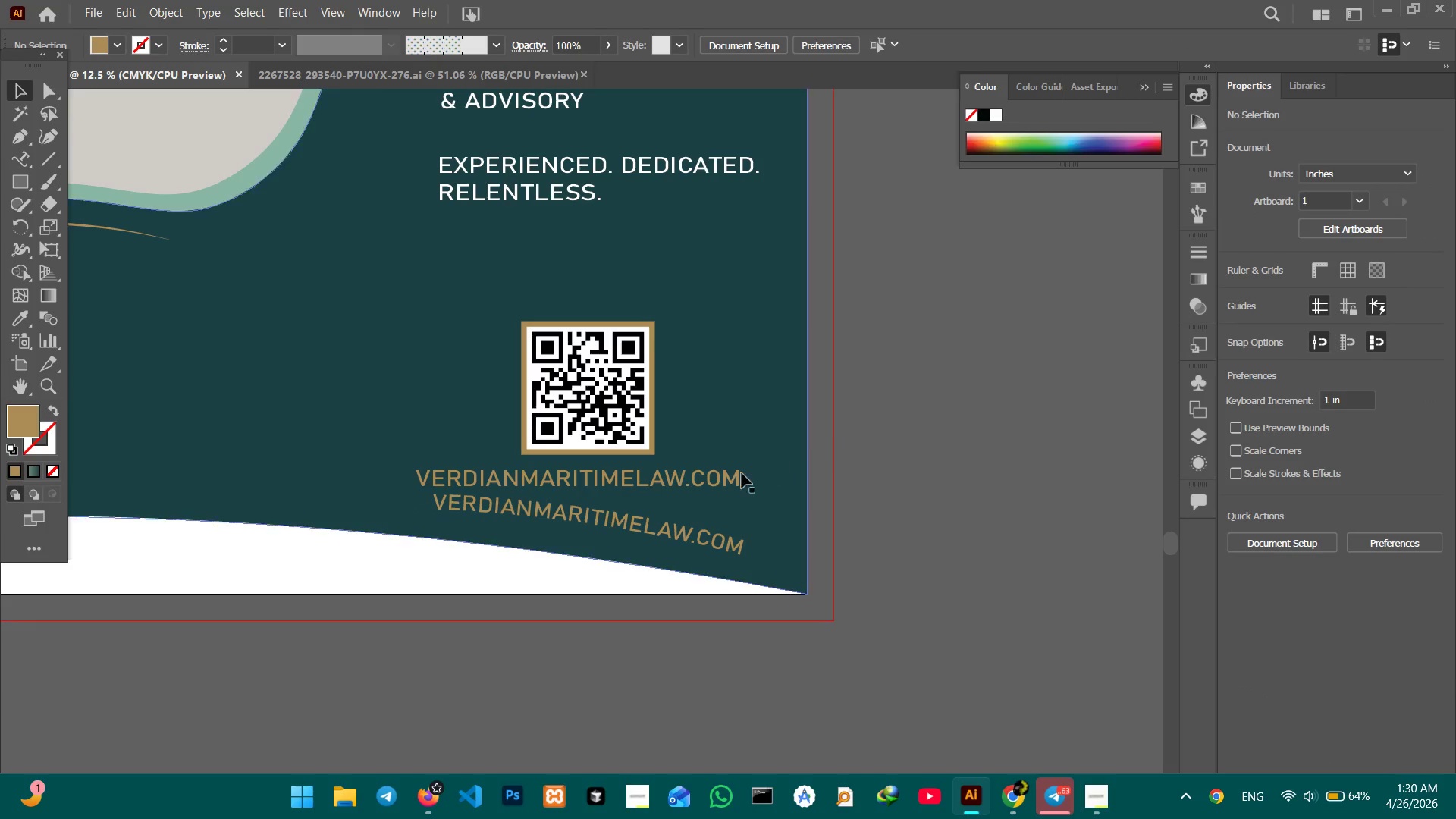 
double_click([729, 474])
 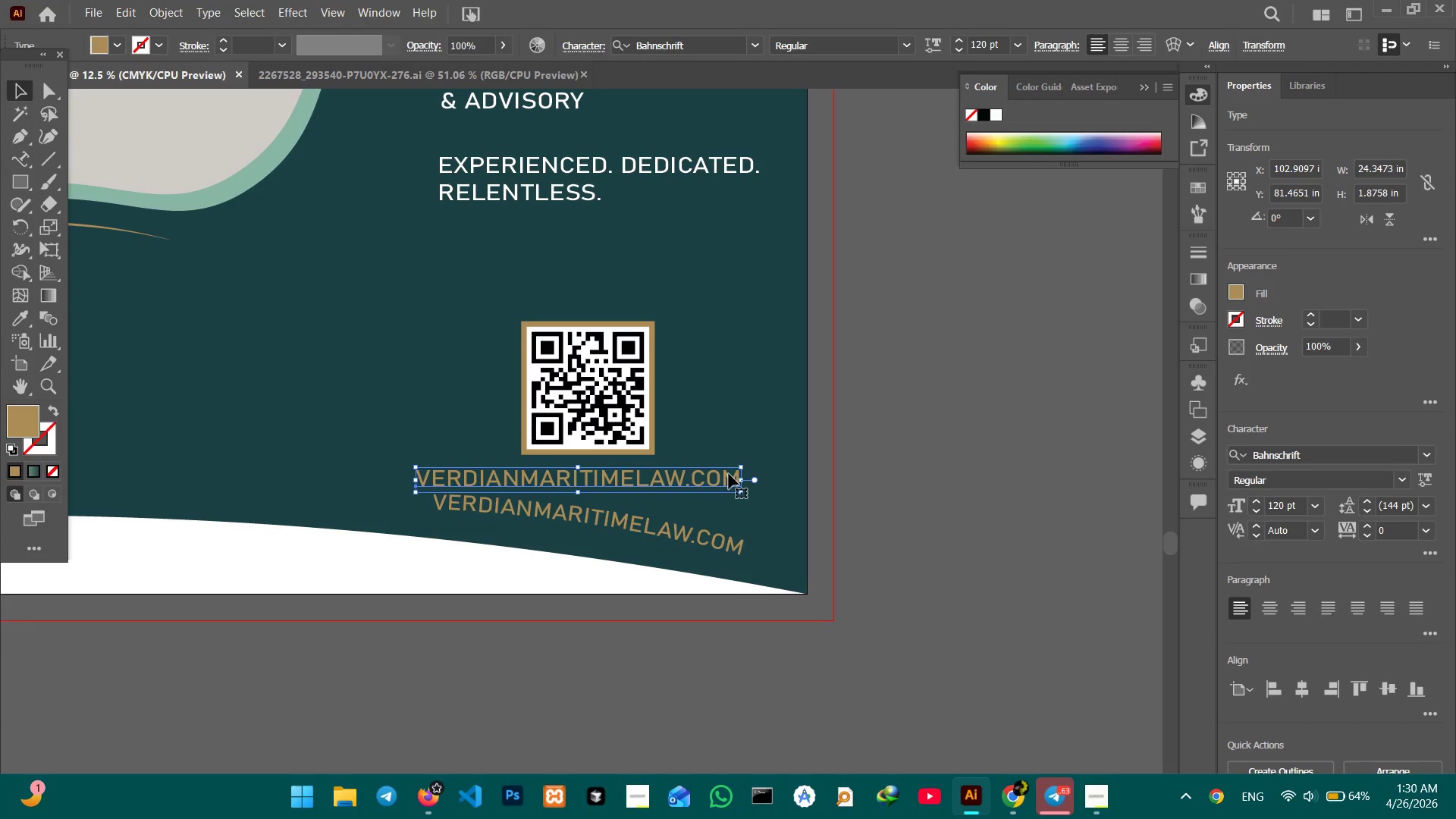 
key(Backspace)
 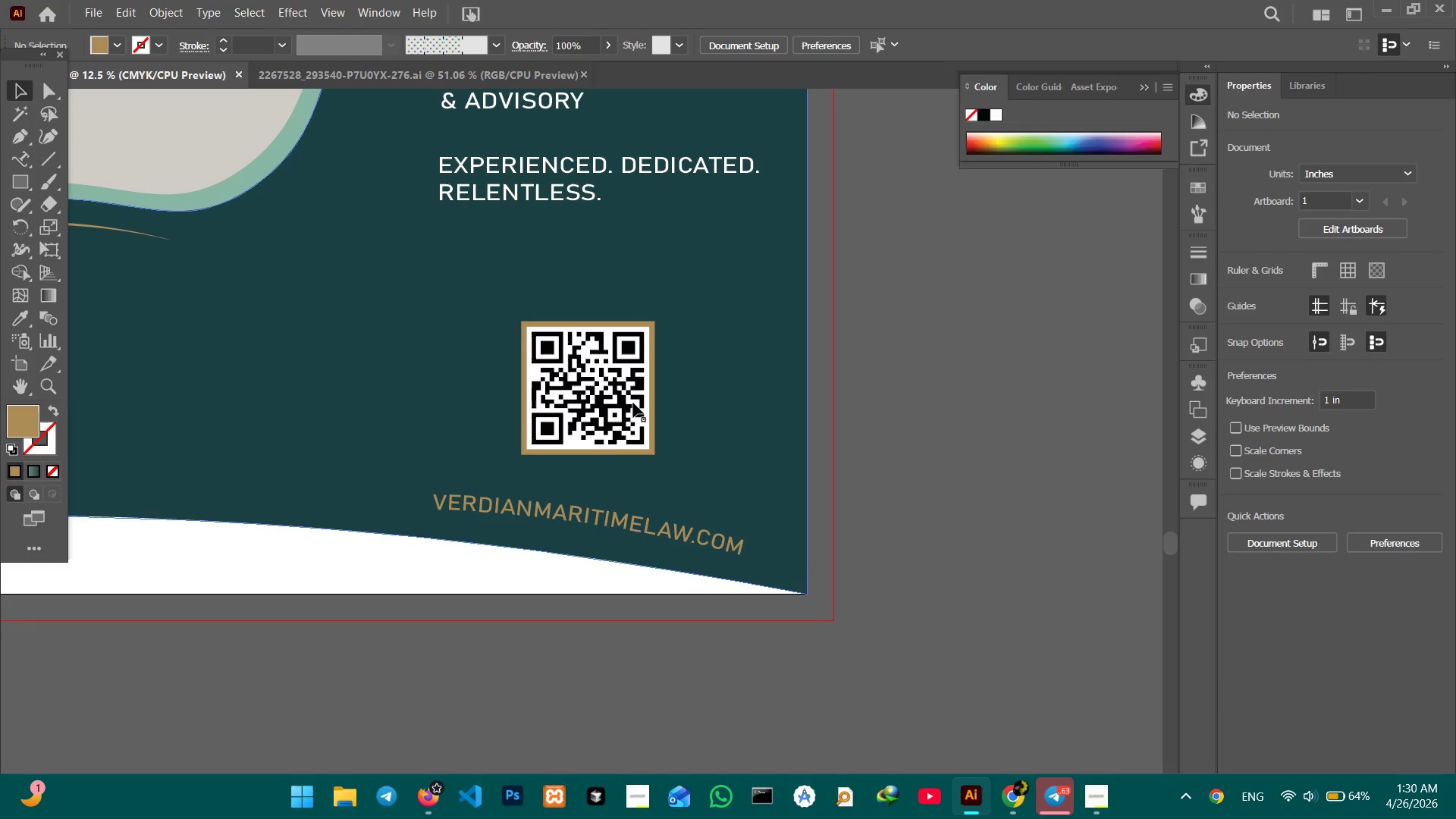 
left_click([611, 392])
 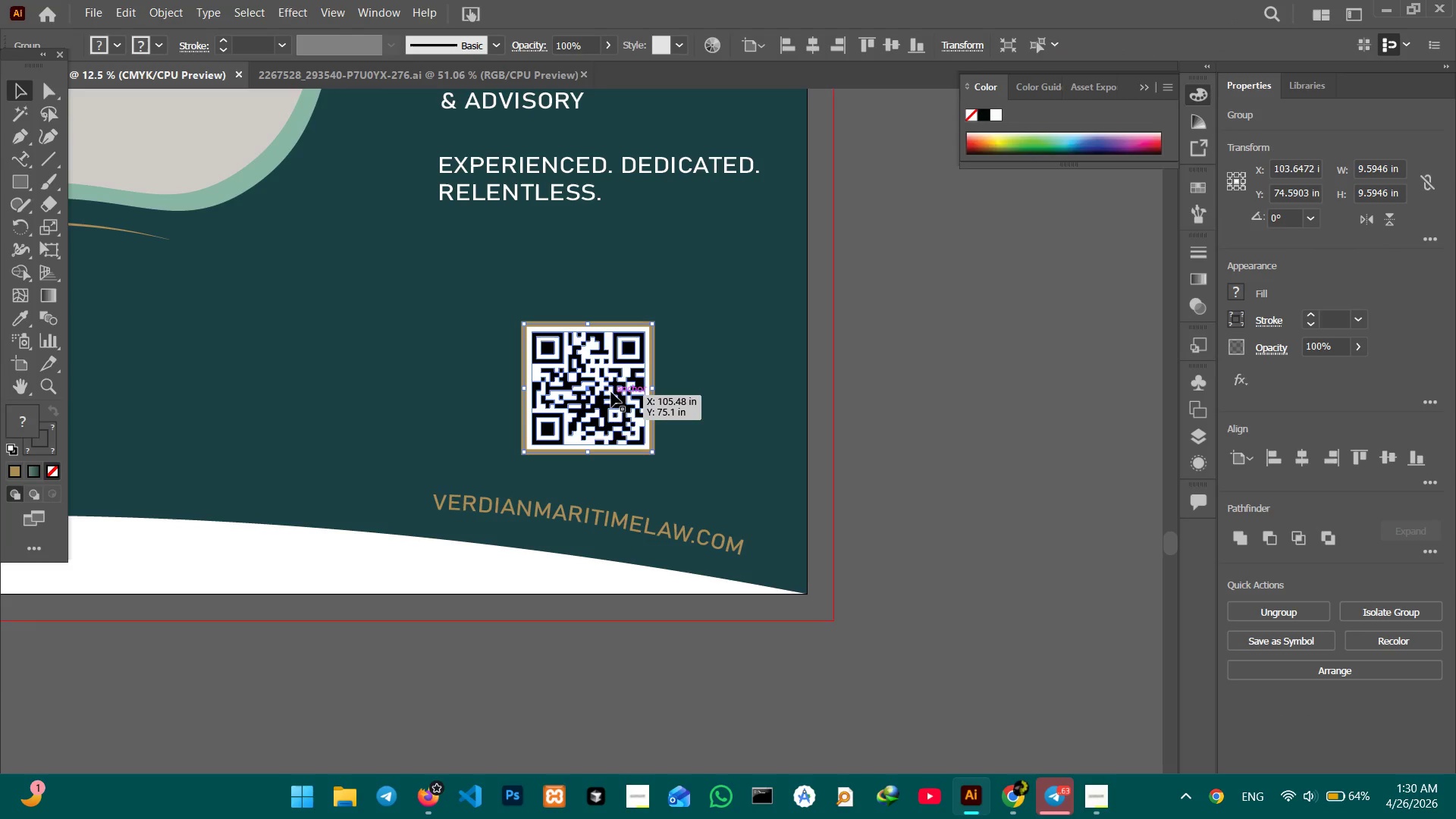 
left_click_drag(start_coordinate=[611, 392], to_coordinate=[617, 425])
 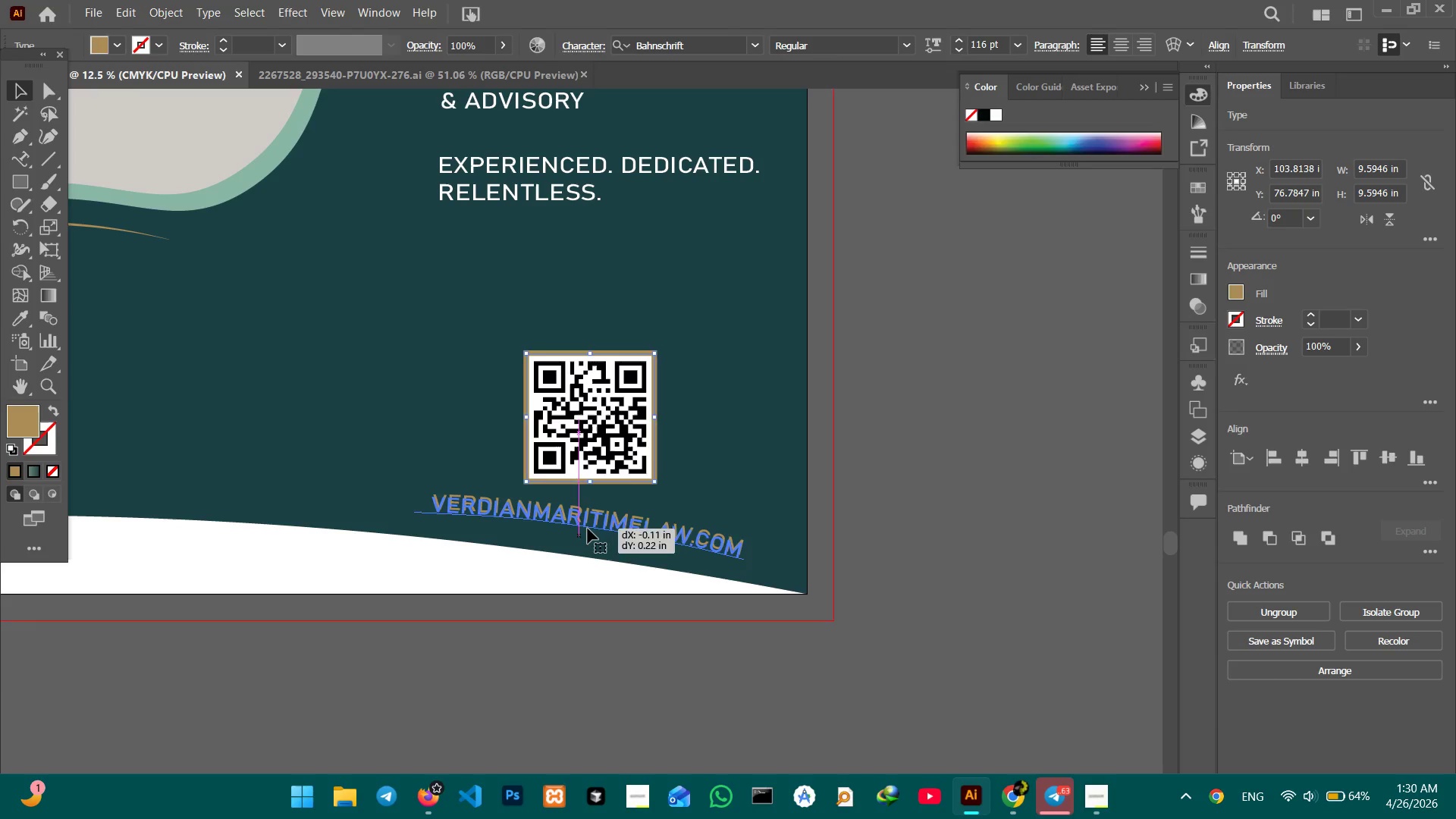 
wait(6.42)
 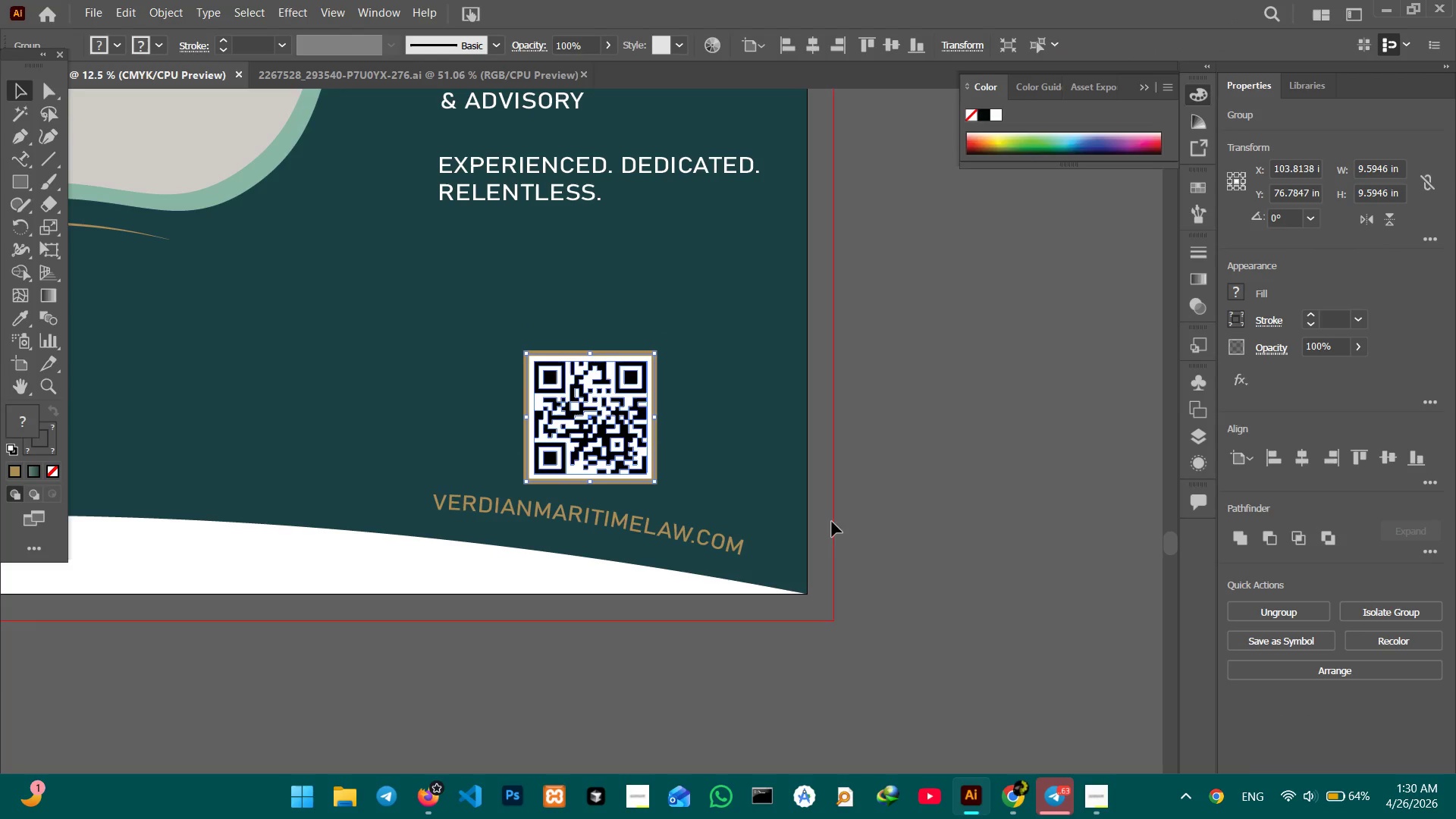 
key(Control+Minus)
 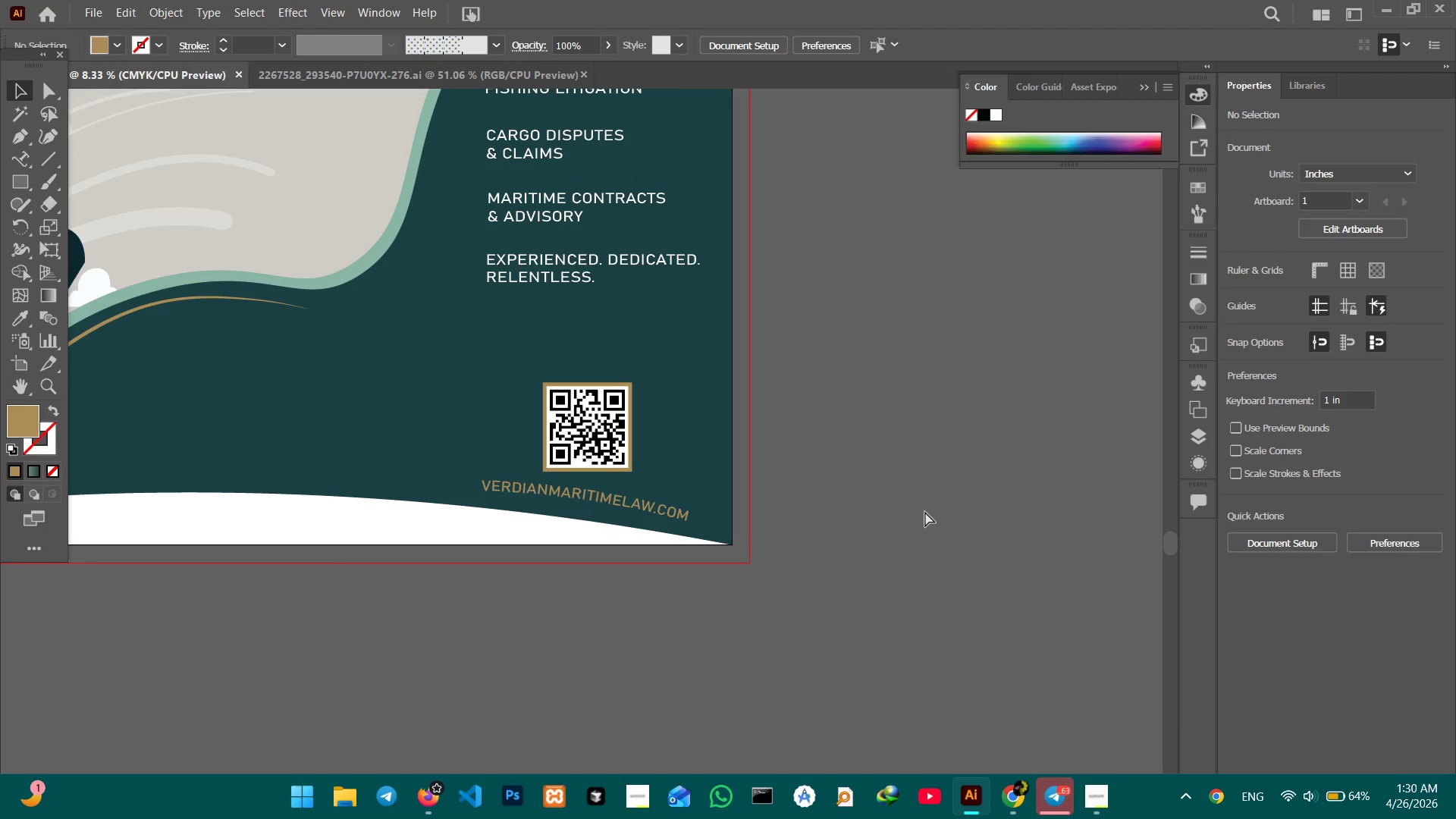 
key(Control+Minus)
 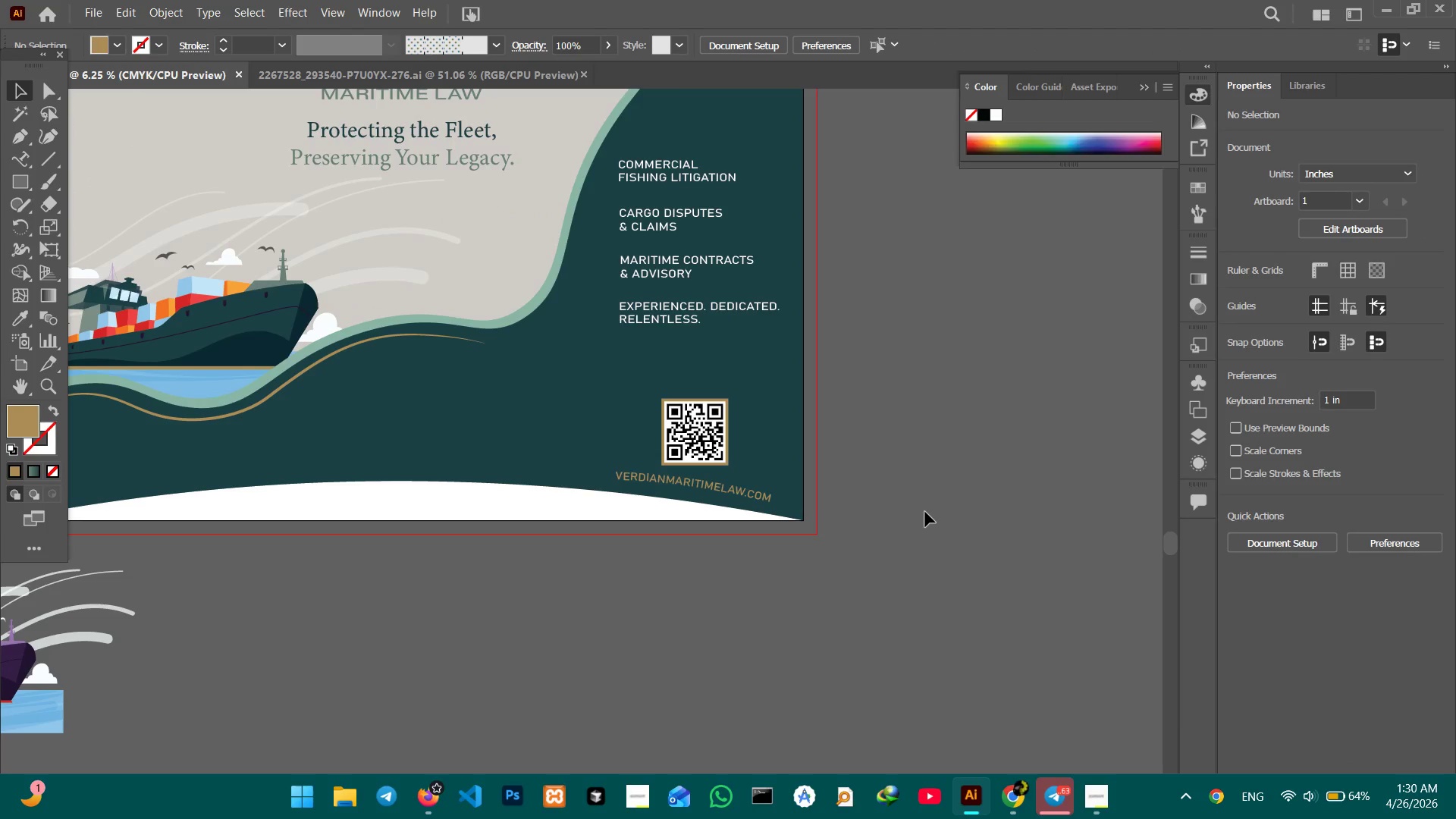 
wait(8.28)
 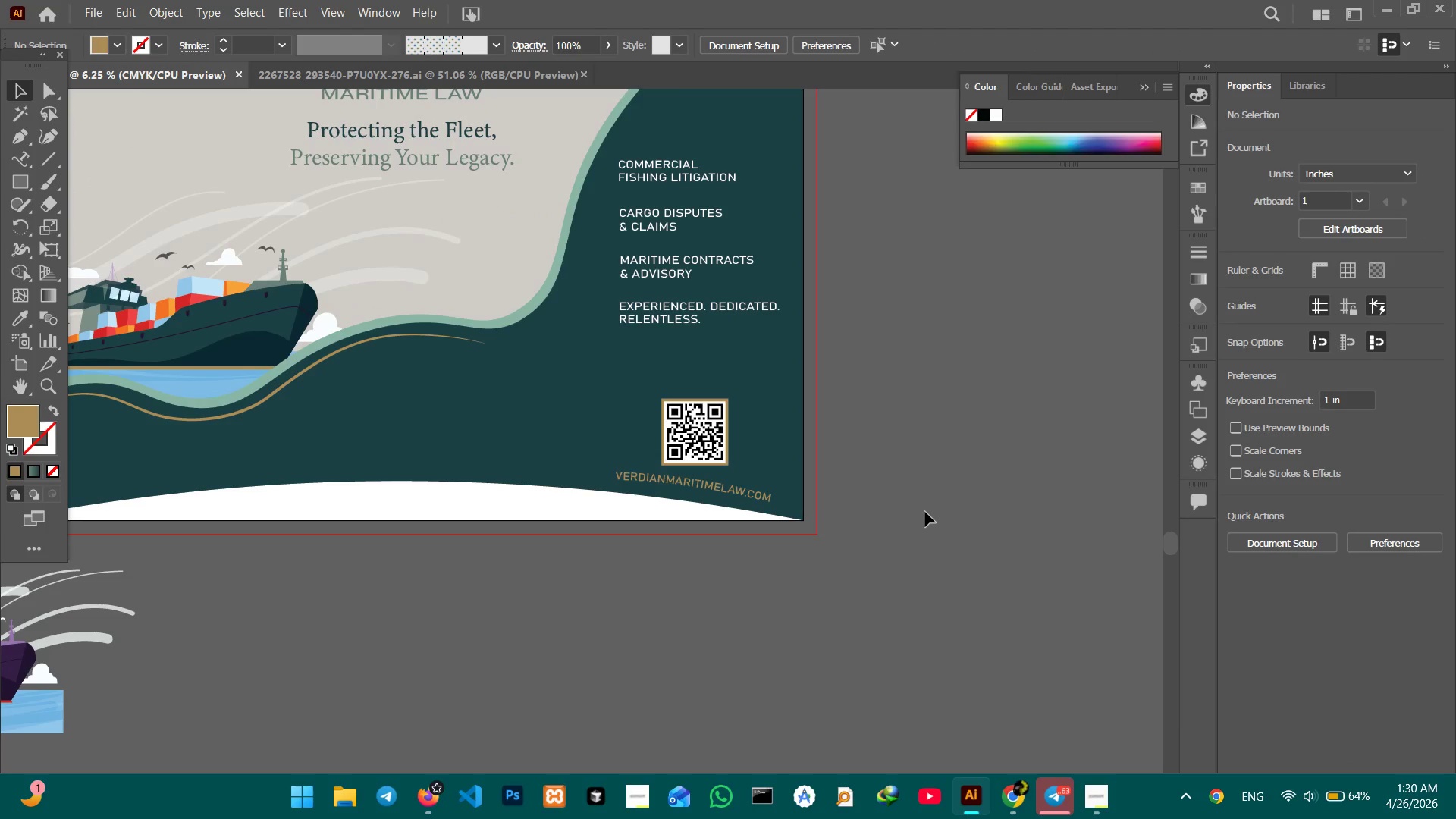 
hold_key(key=Space, duration=1.03)
 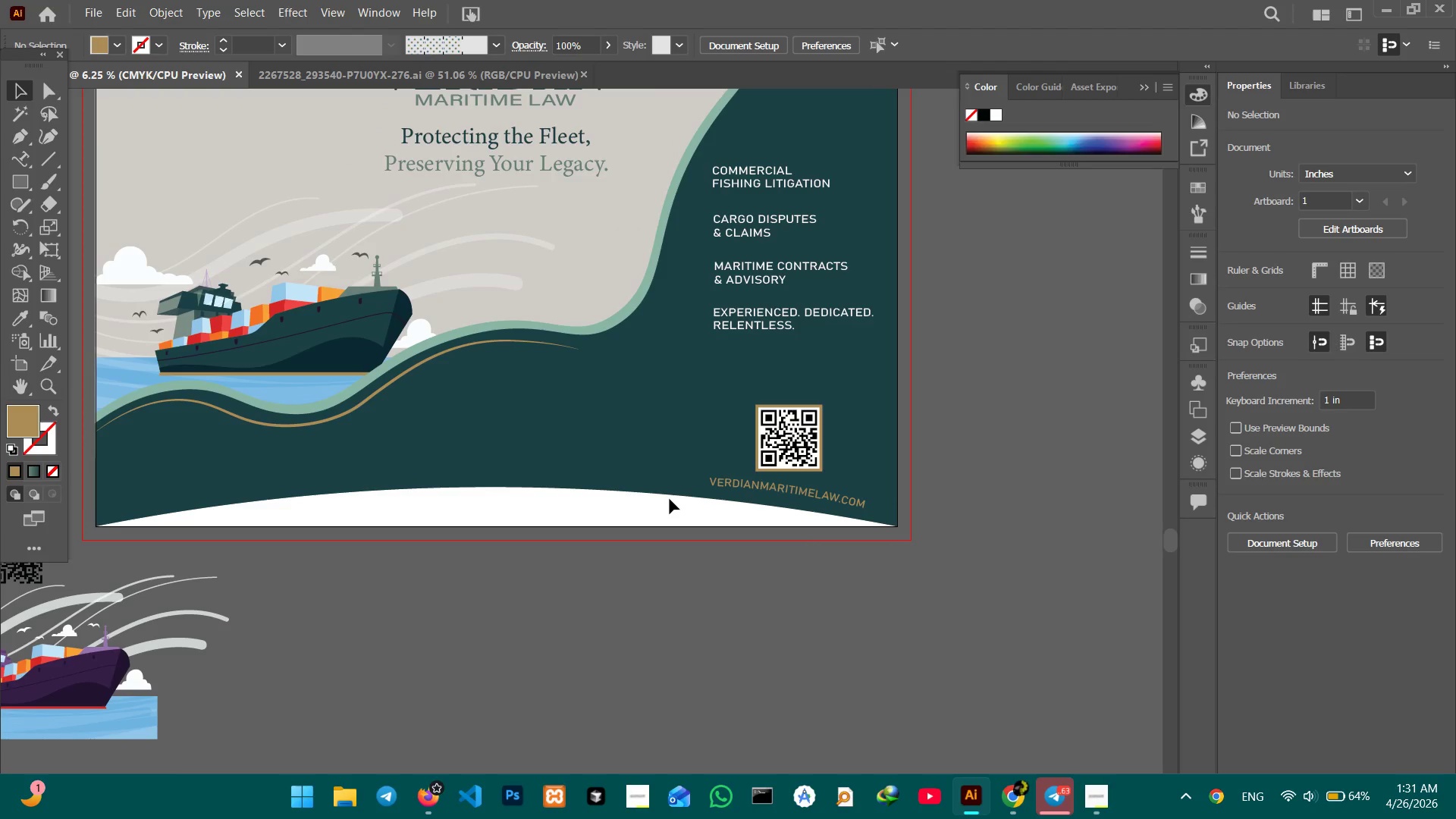 
left_click_drag(start_coordinate=[576, 493], to_coordinate=[670, 499])
 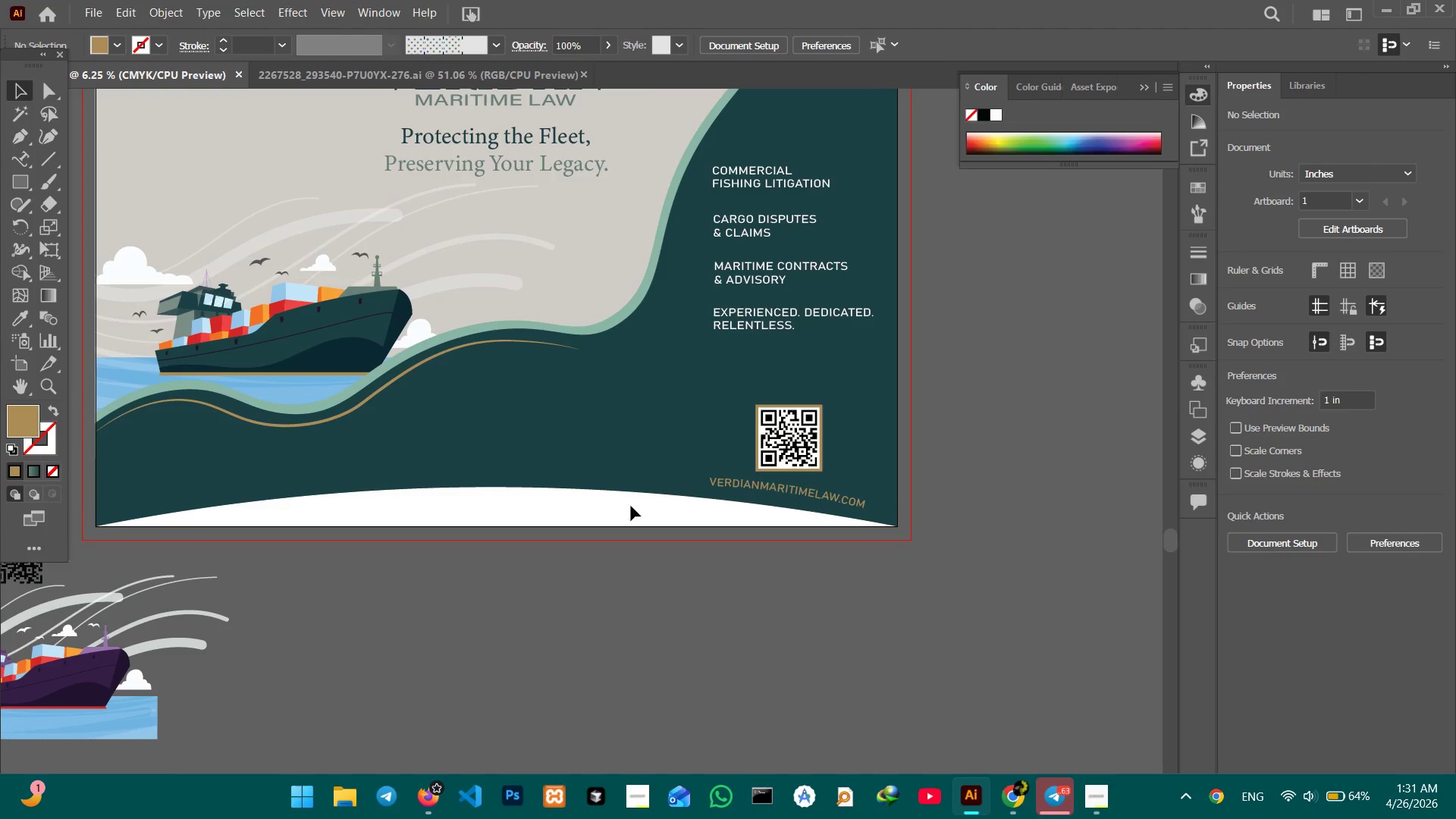 
hold_key(key=Space, duration=0.91)
 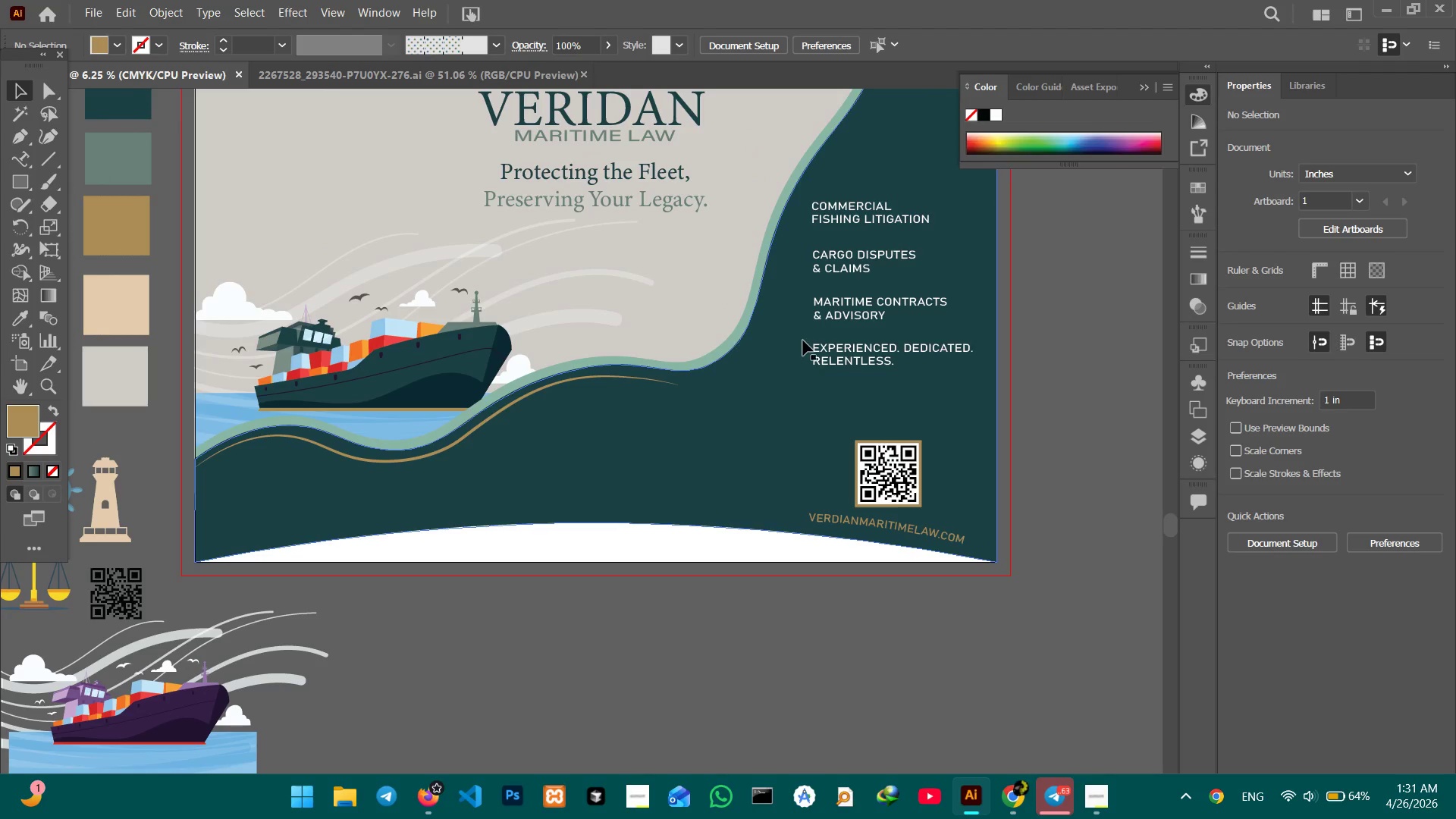 
left_click_drag(start_coordinate=[541, 507], to_coordinate=[641, 542])
 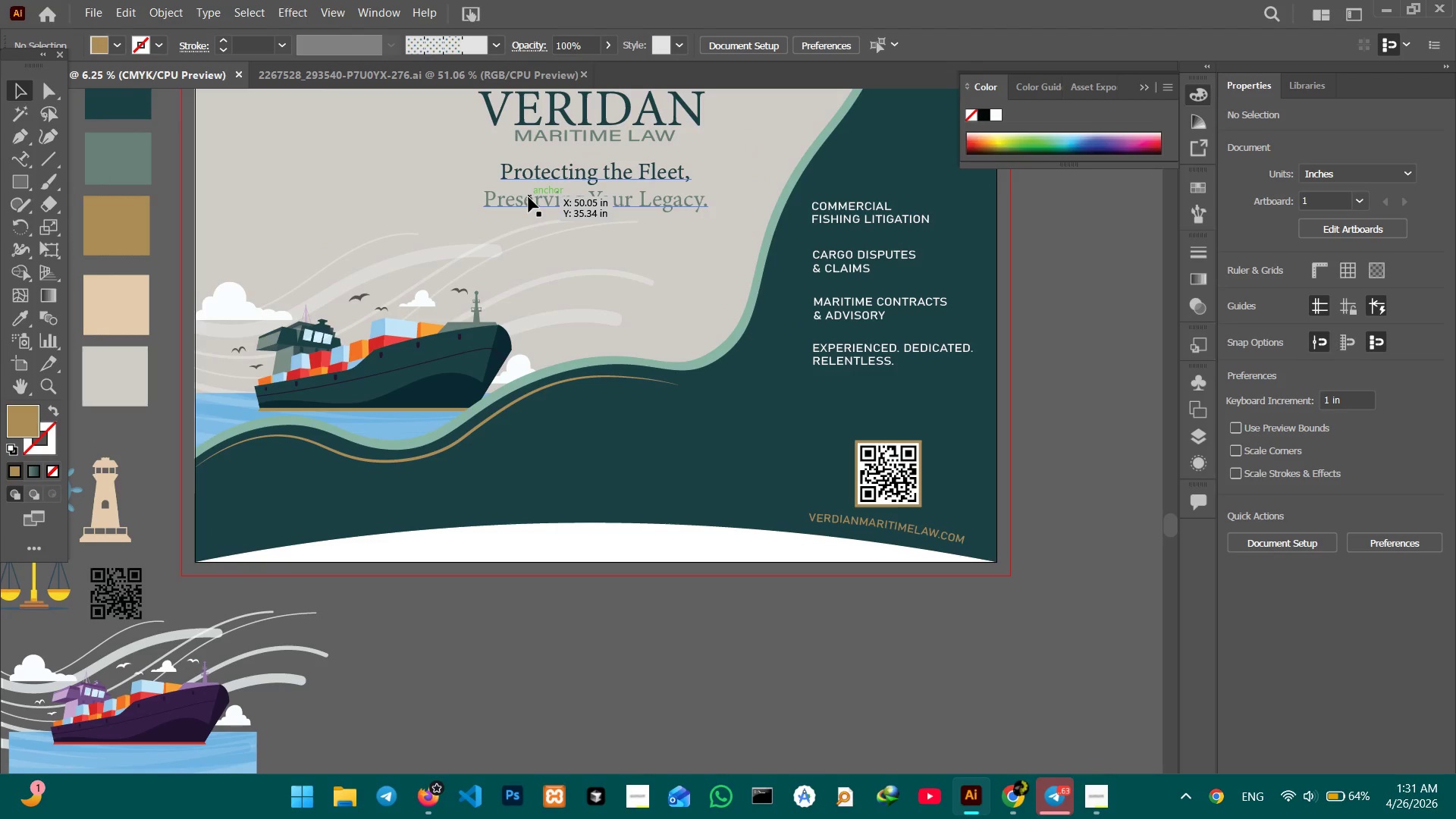 
wait(5.61)
 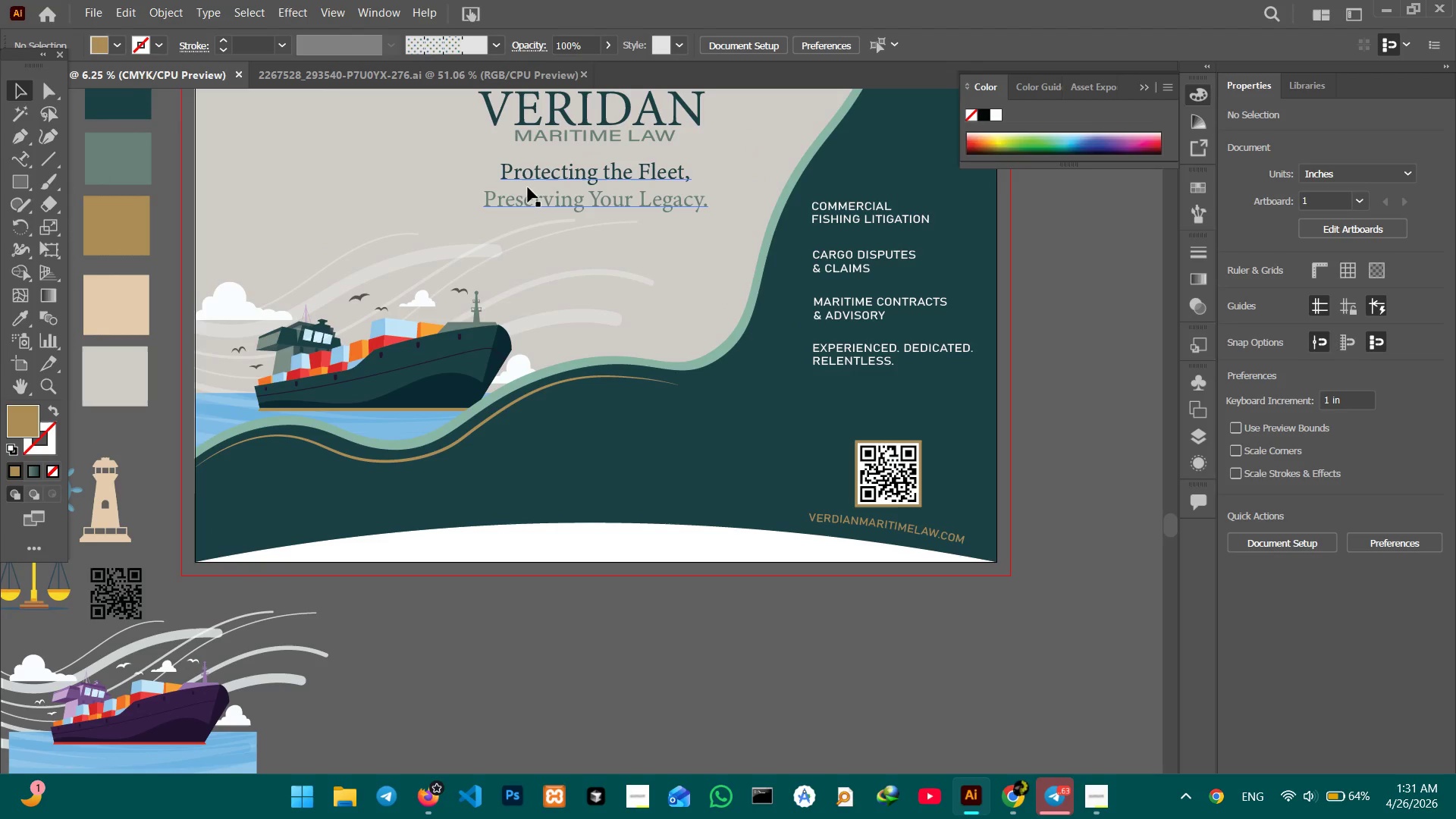 
left_click([902, 223])
 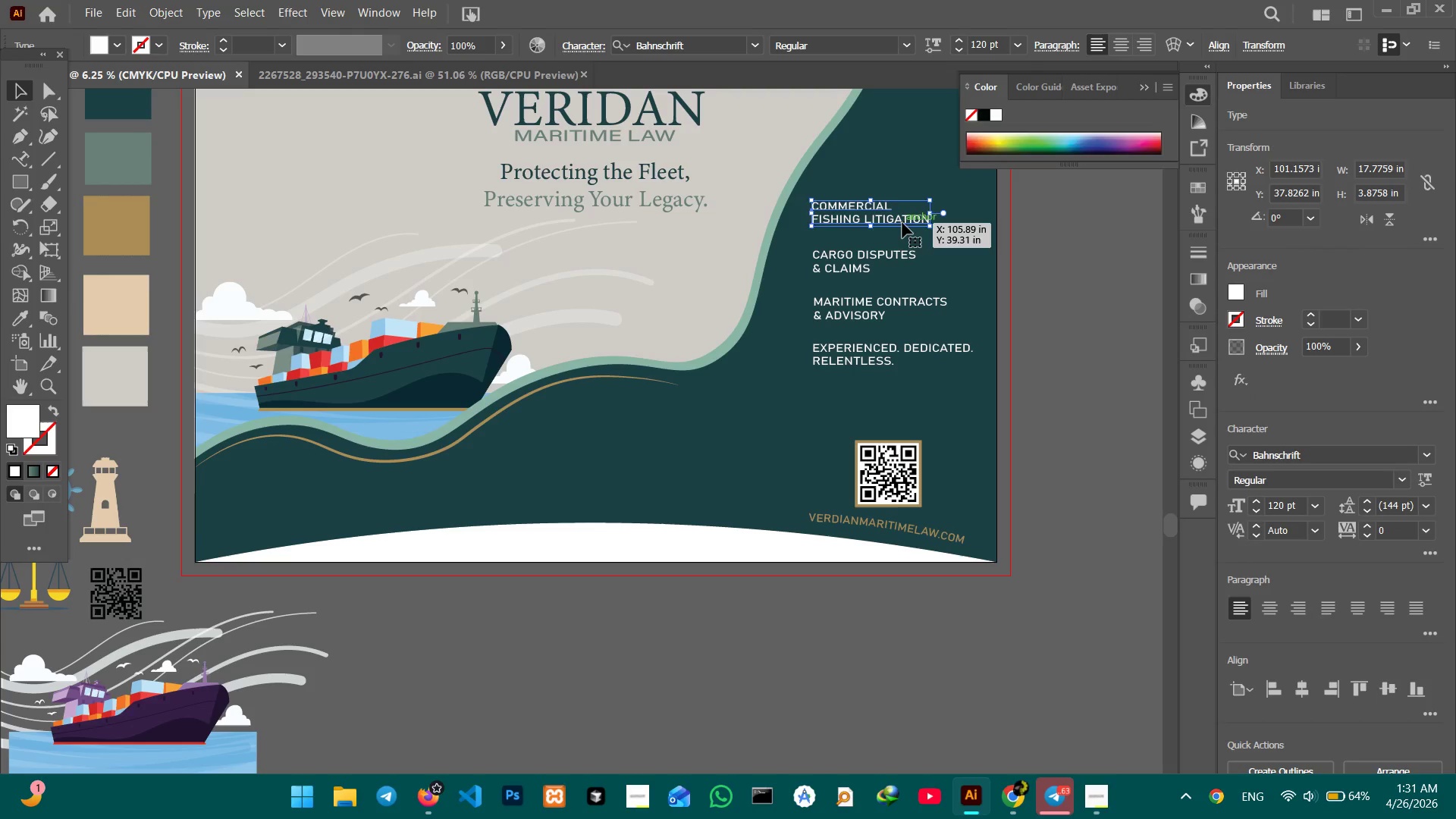 
key(Control+C)
 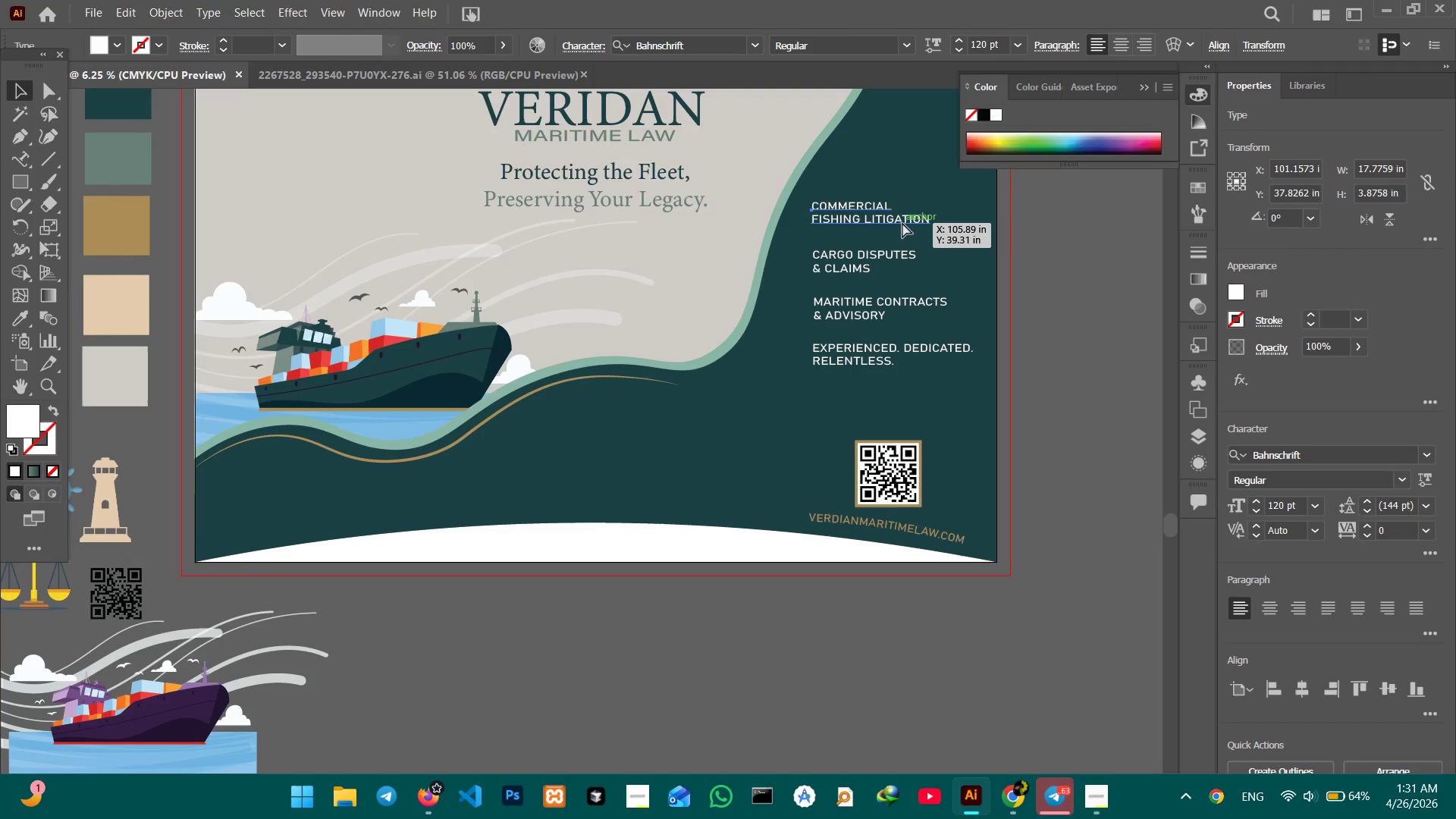 
key(Control+V)
 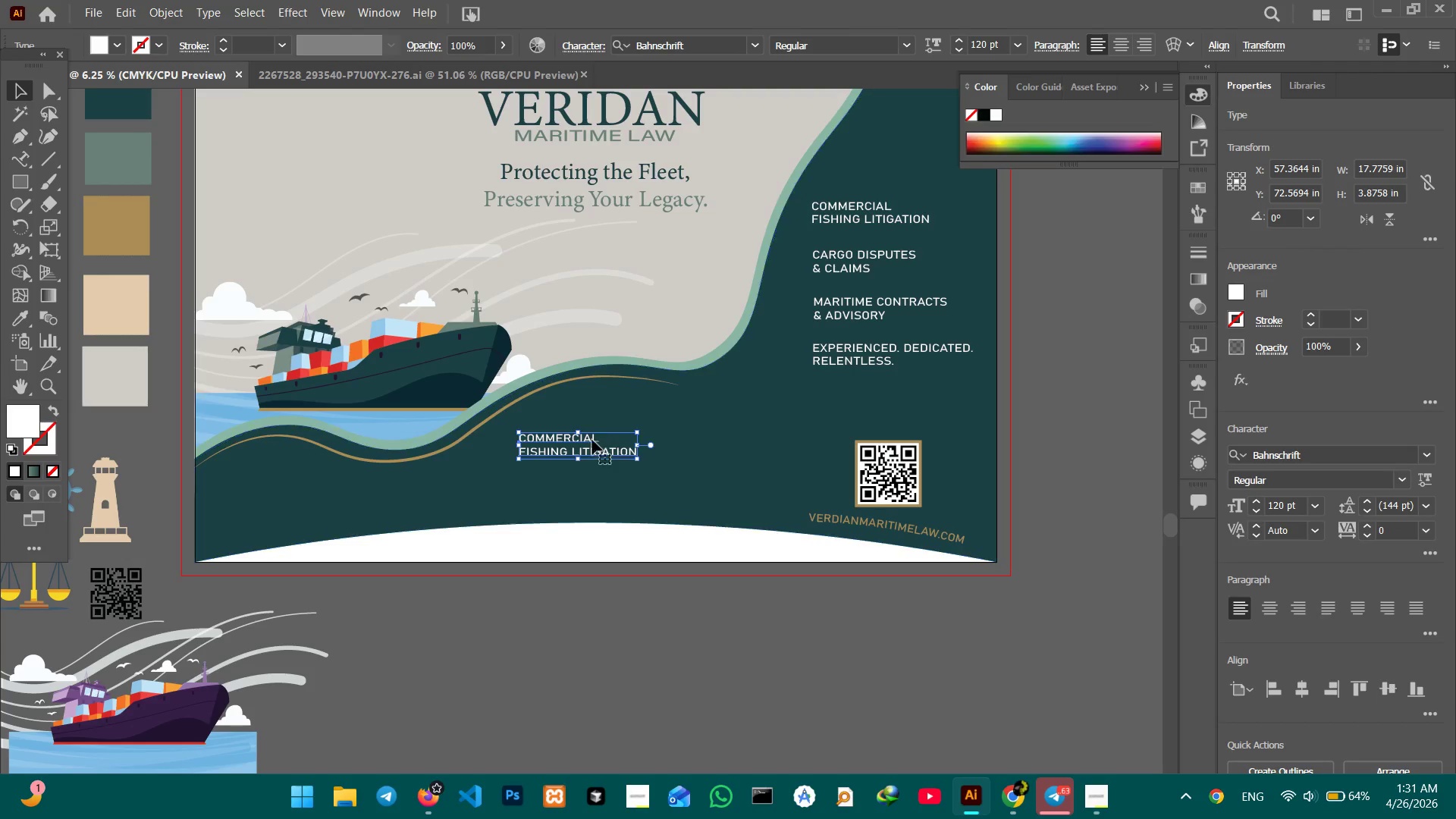 
left_click_drag(start_coordinate=[574, 444], to_coordinate=[560, 488])
 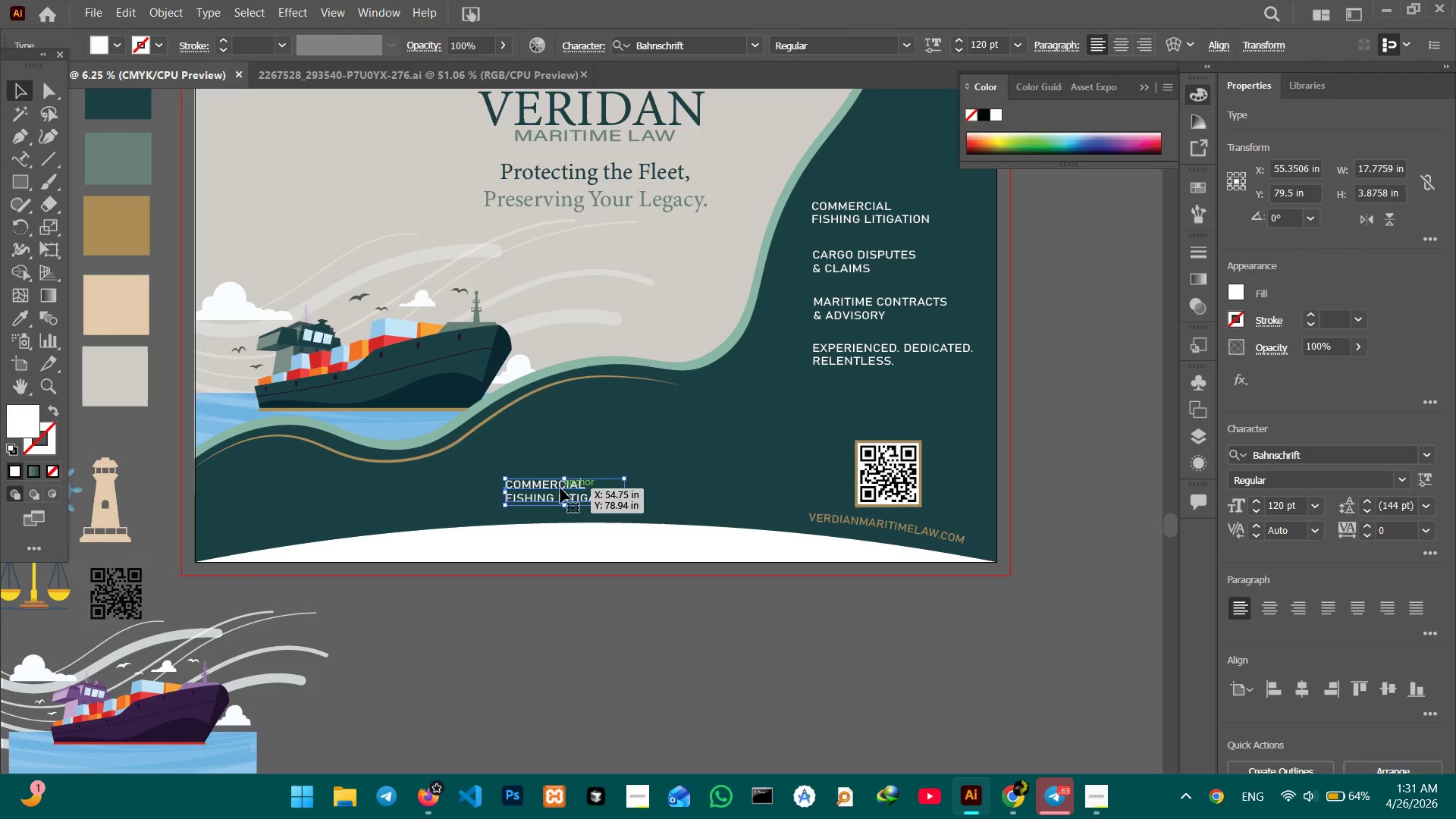 
double_click([560, 488])
 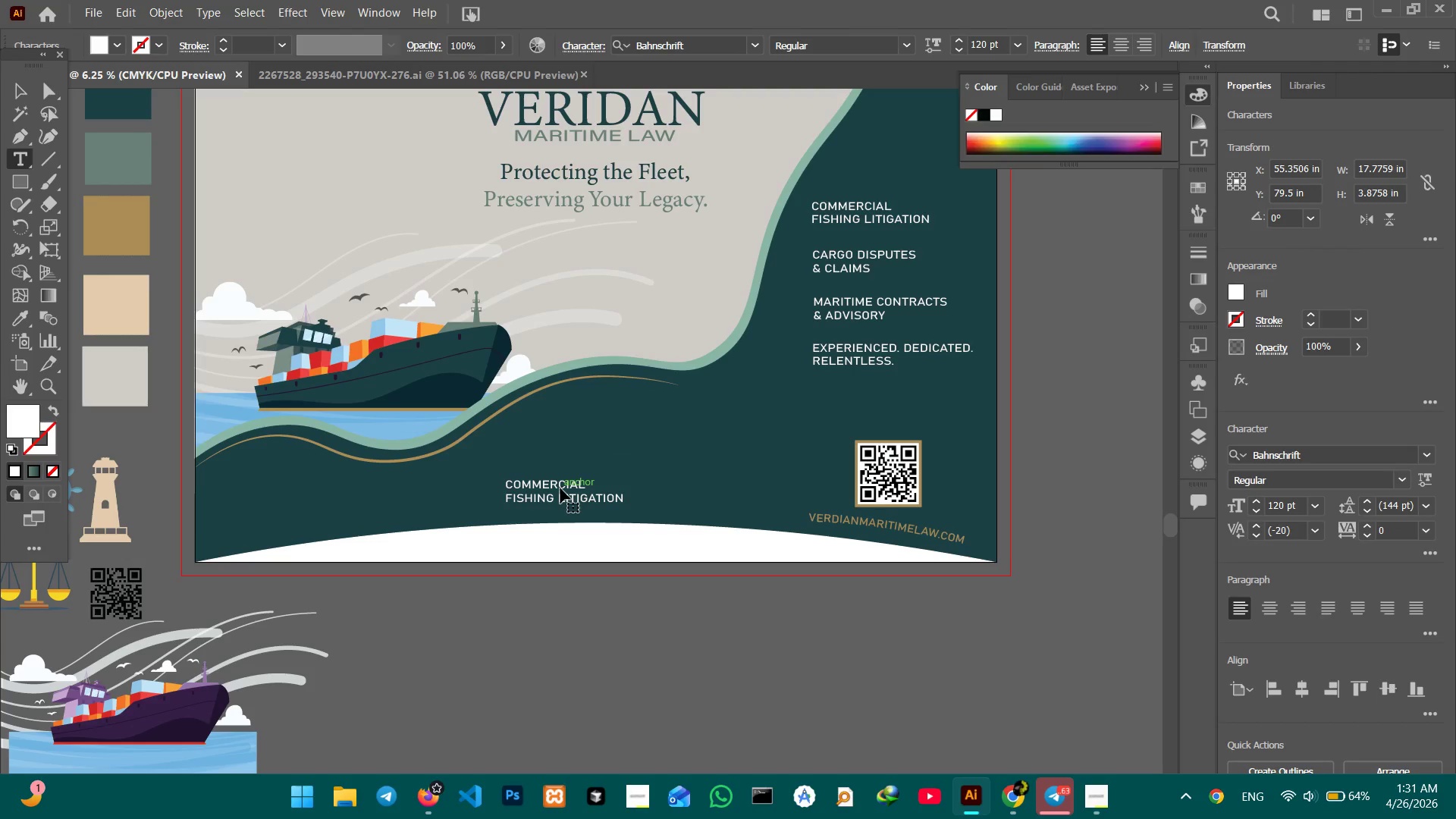 
triple_click([560, 488])
 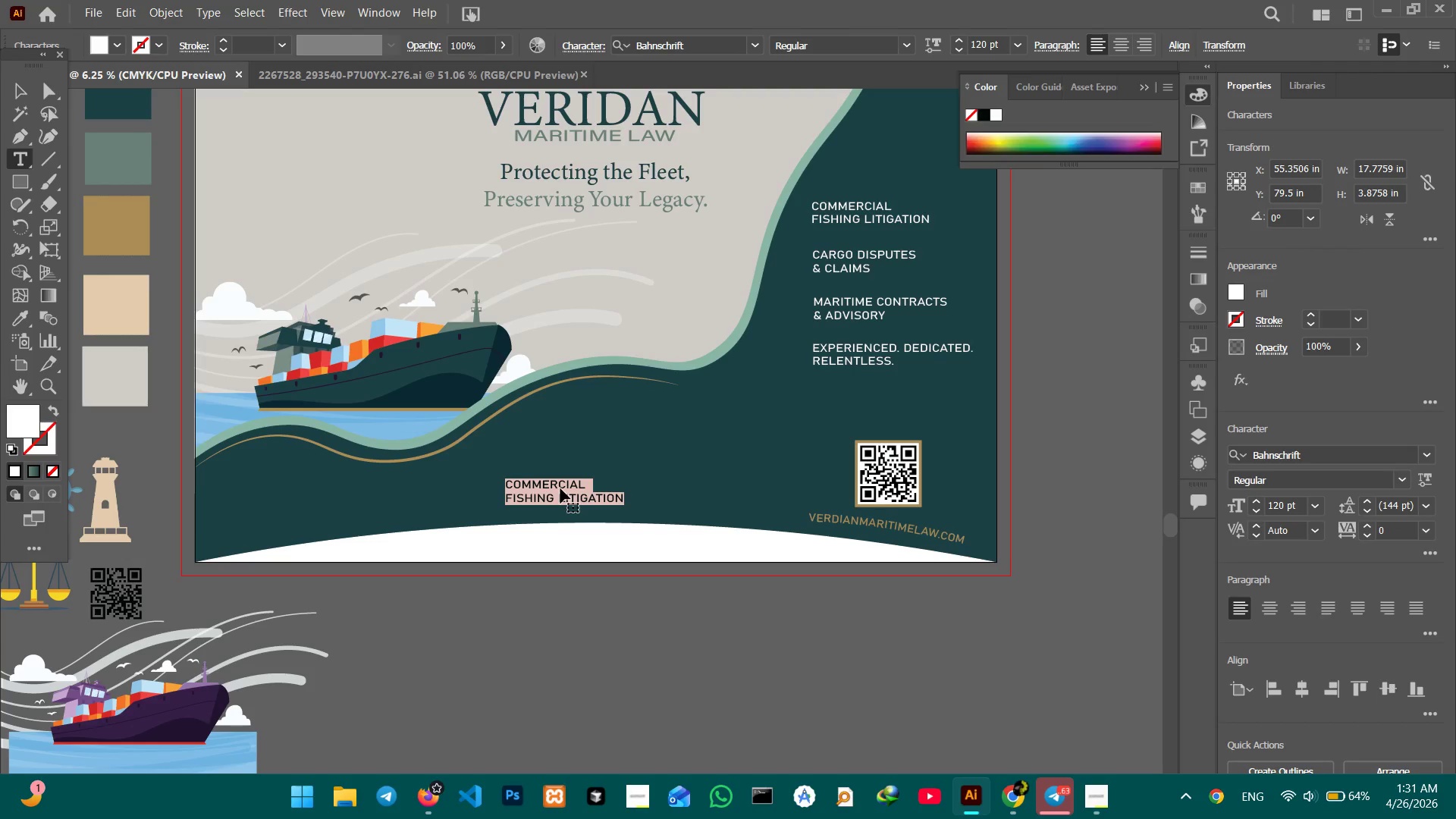 
type(ADVOCATES FOR THE MARITOME)
key(Backspace)
key(Backspace)
key(Backspace)
type(IME INDUSTRY.)
 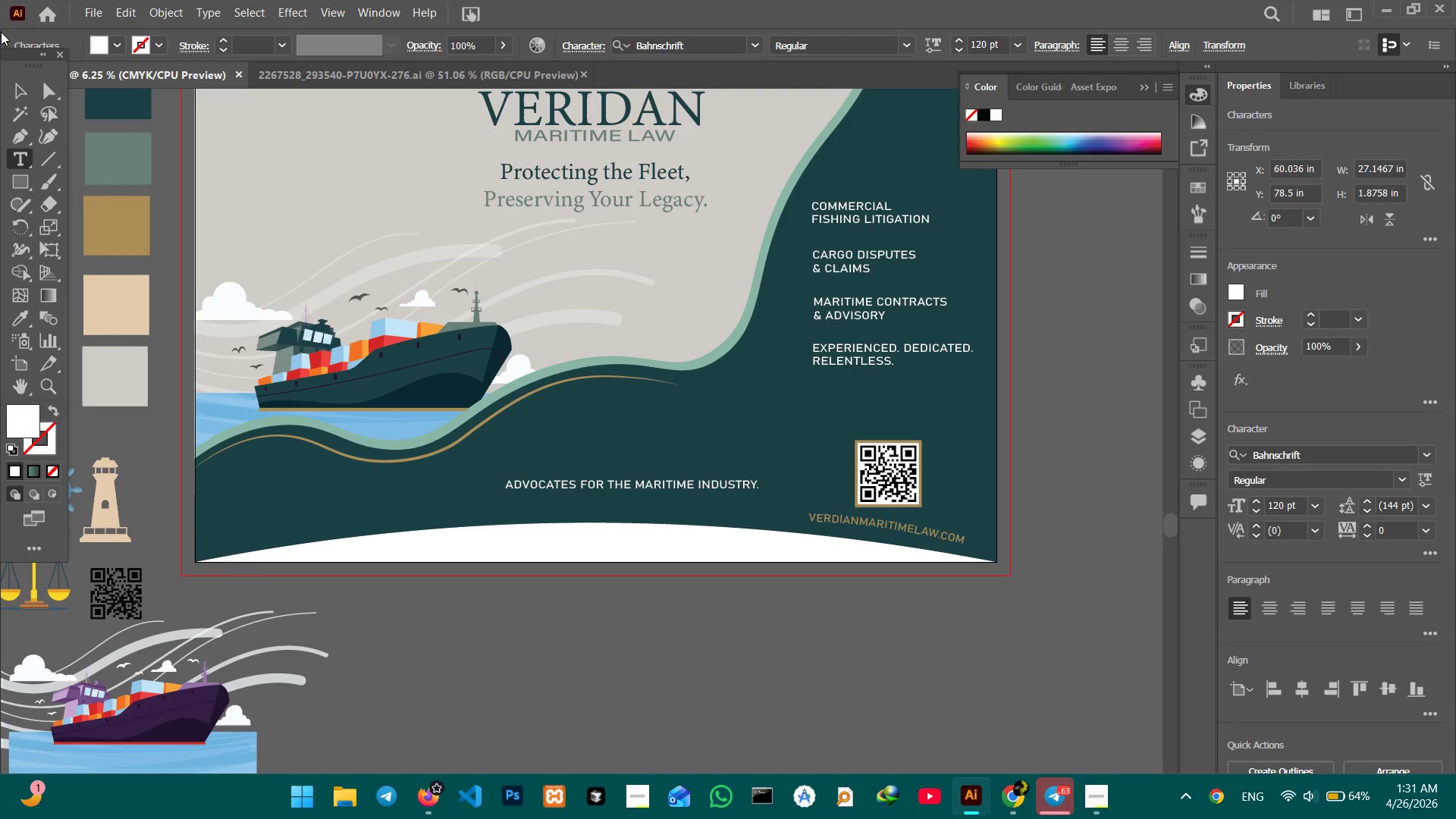 
left_click([20, 95])
 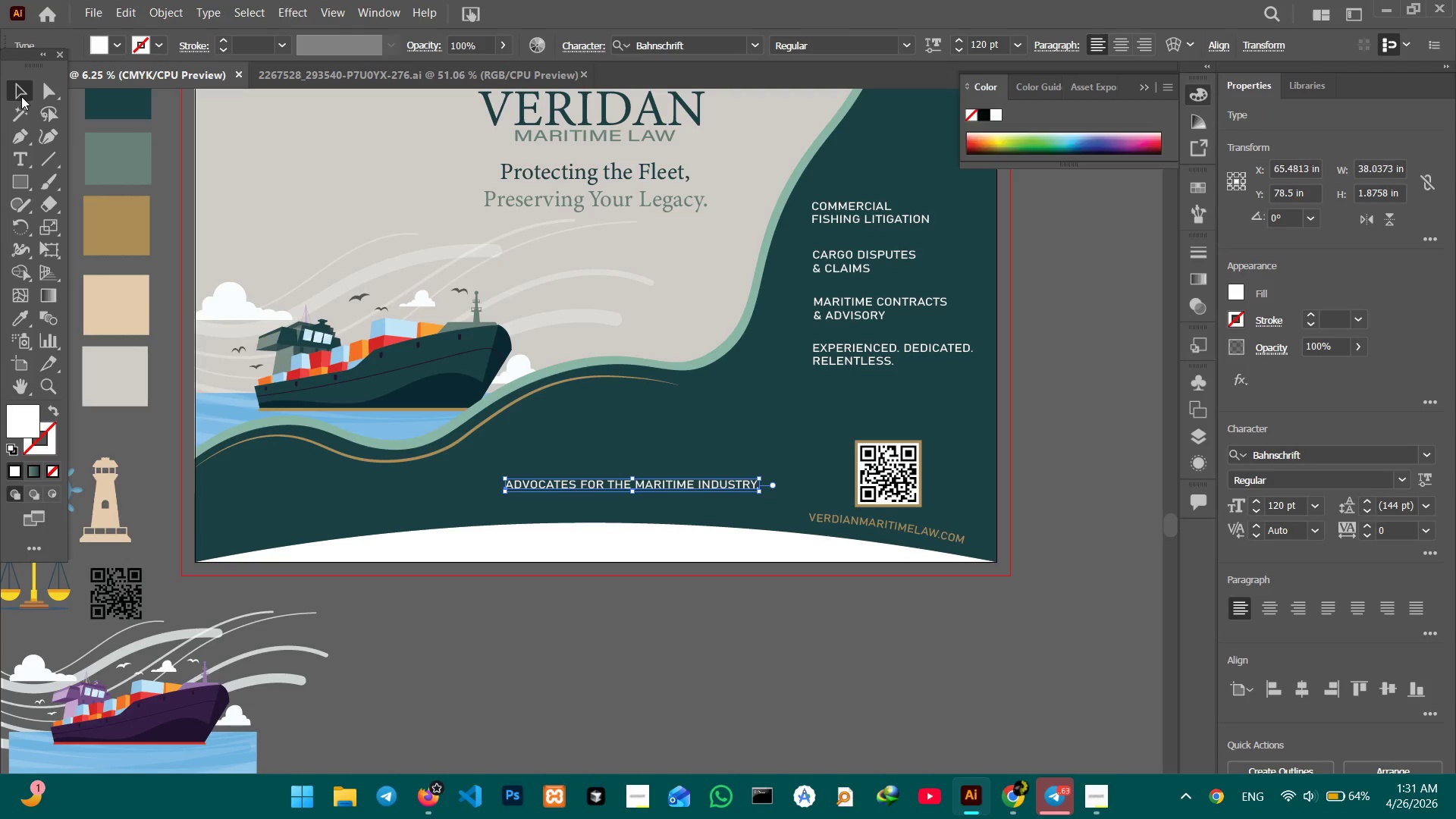 
key(Control+C)
 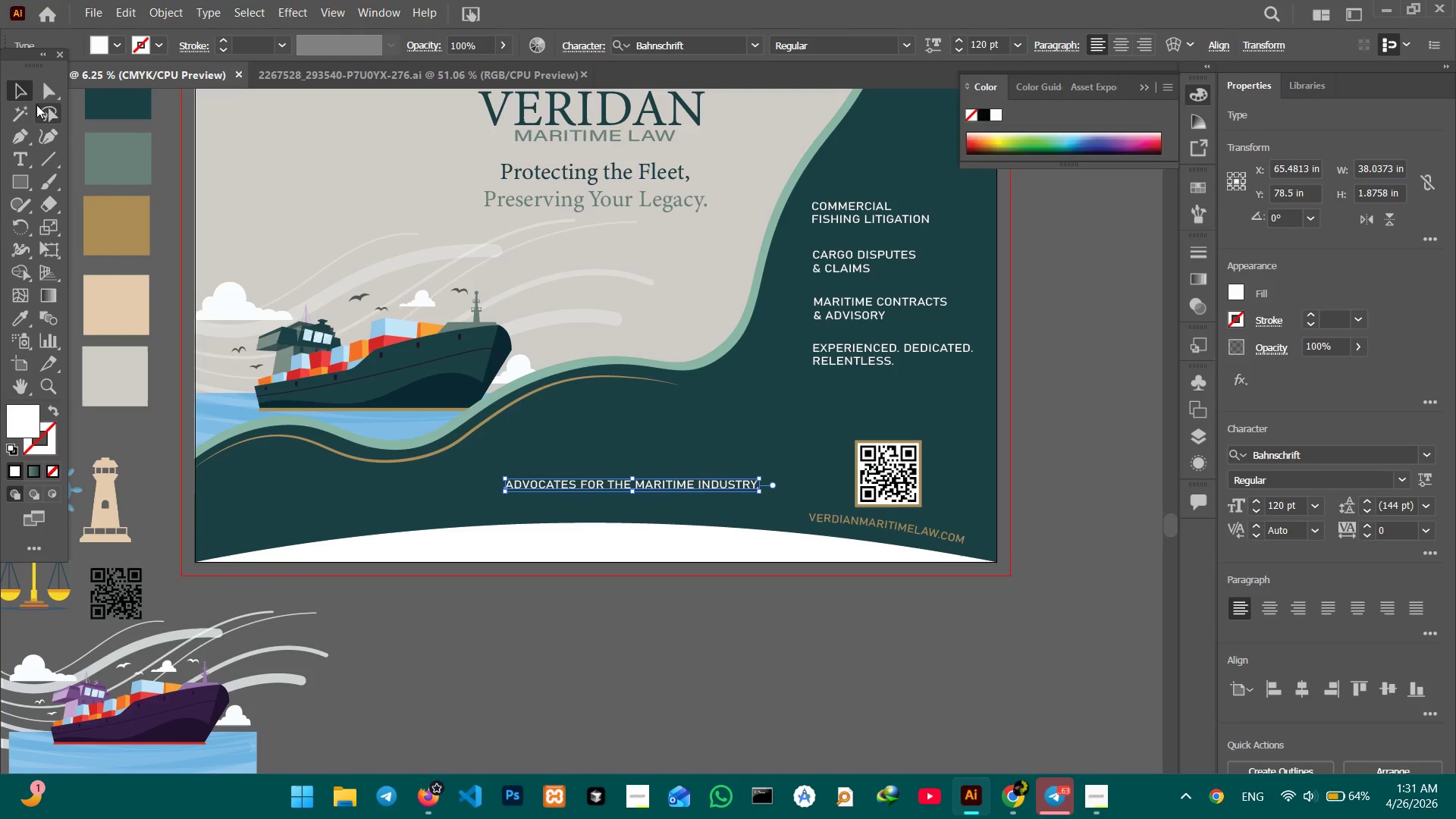 
key(Control+V)
 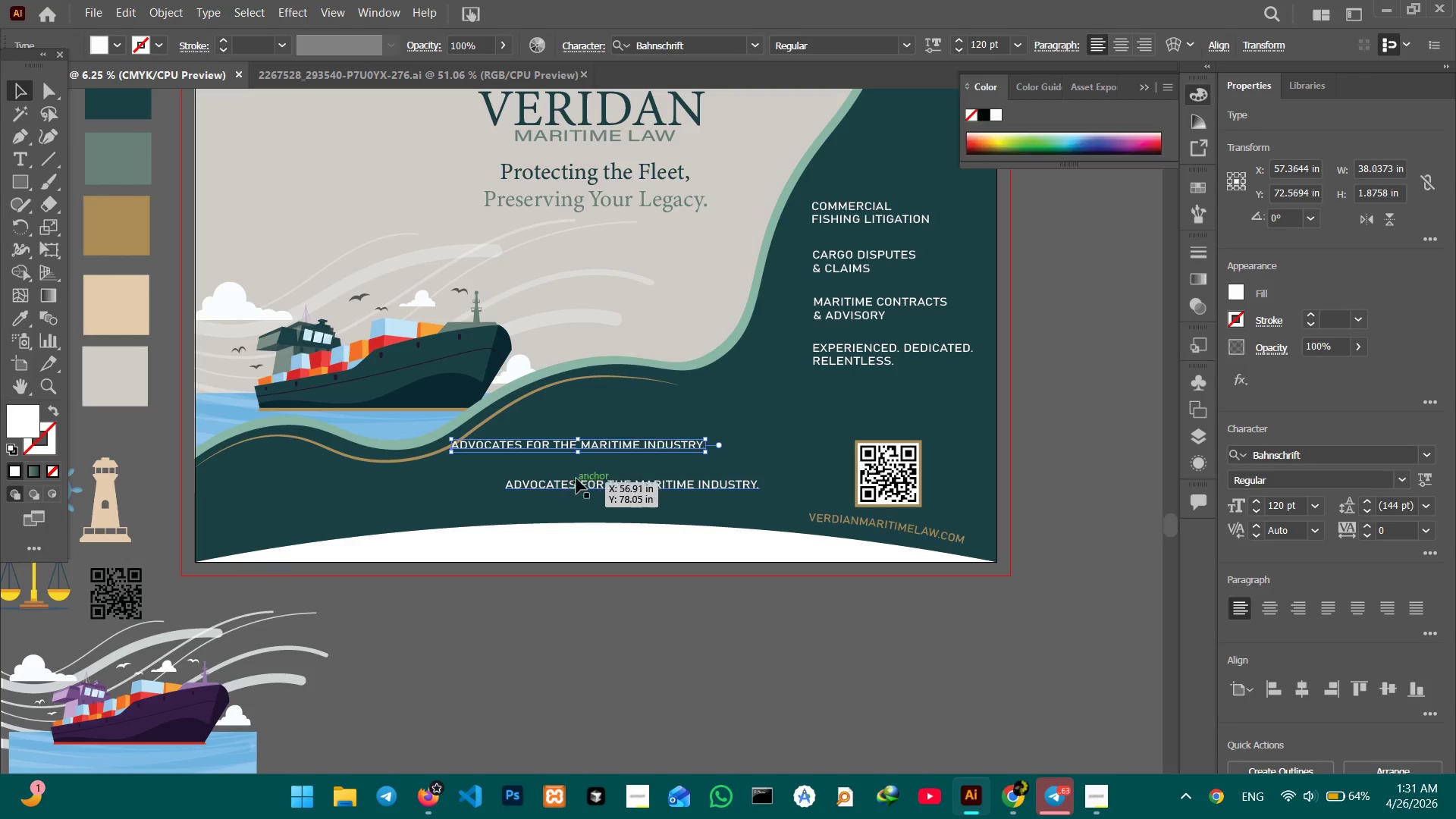 
left_click_drag(start_coordinate=[592, 441], to_coordinate=[602, 507])
 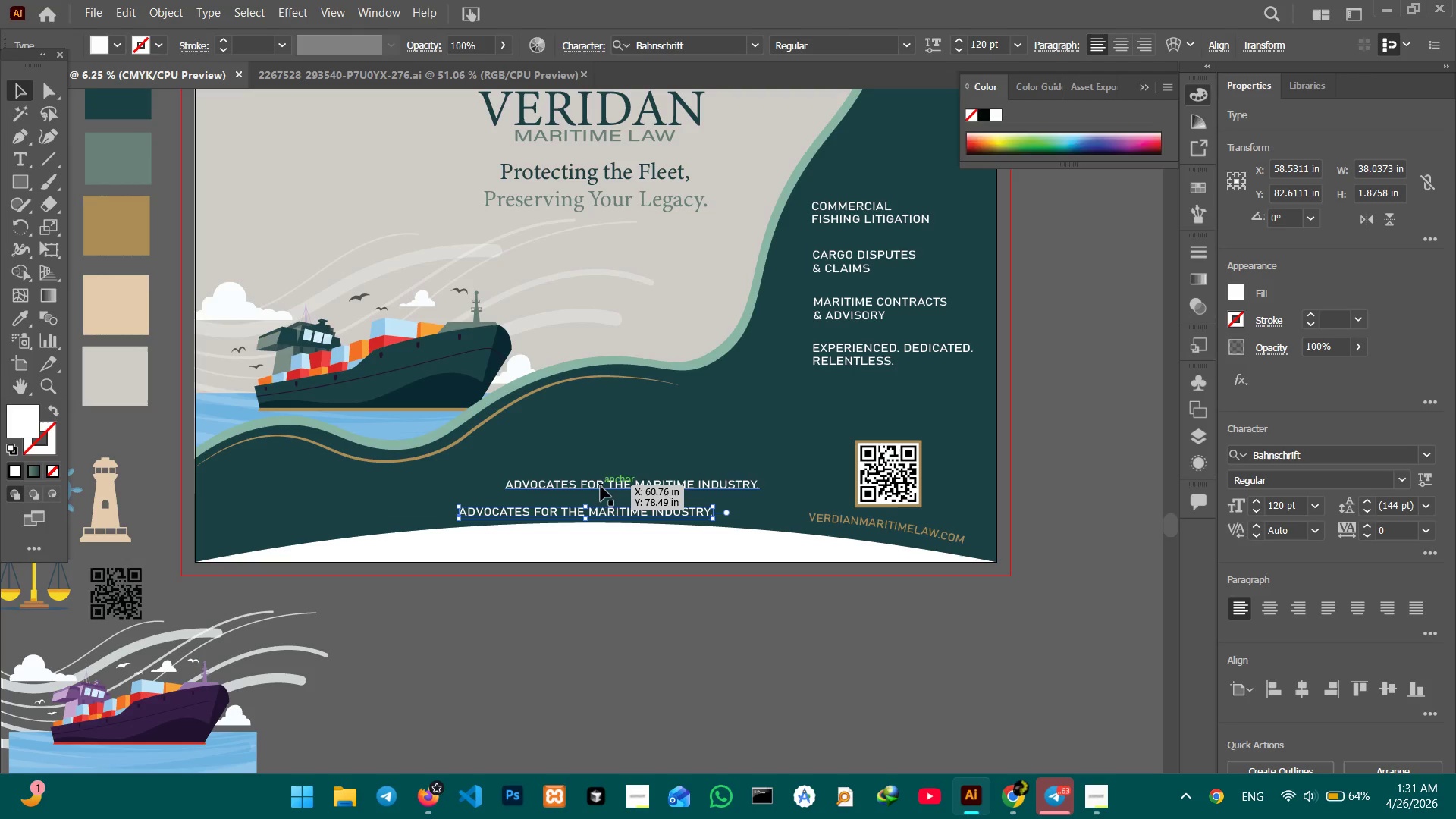 
left_click_drag(start_coordinate=[601, 486], to_coordinate=[576, 445])
 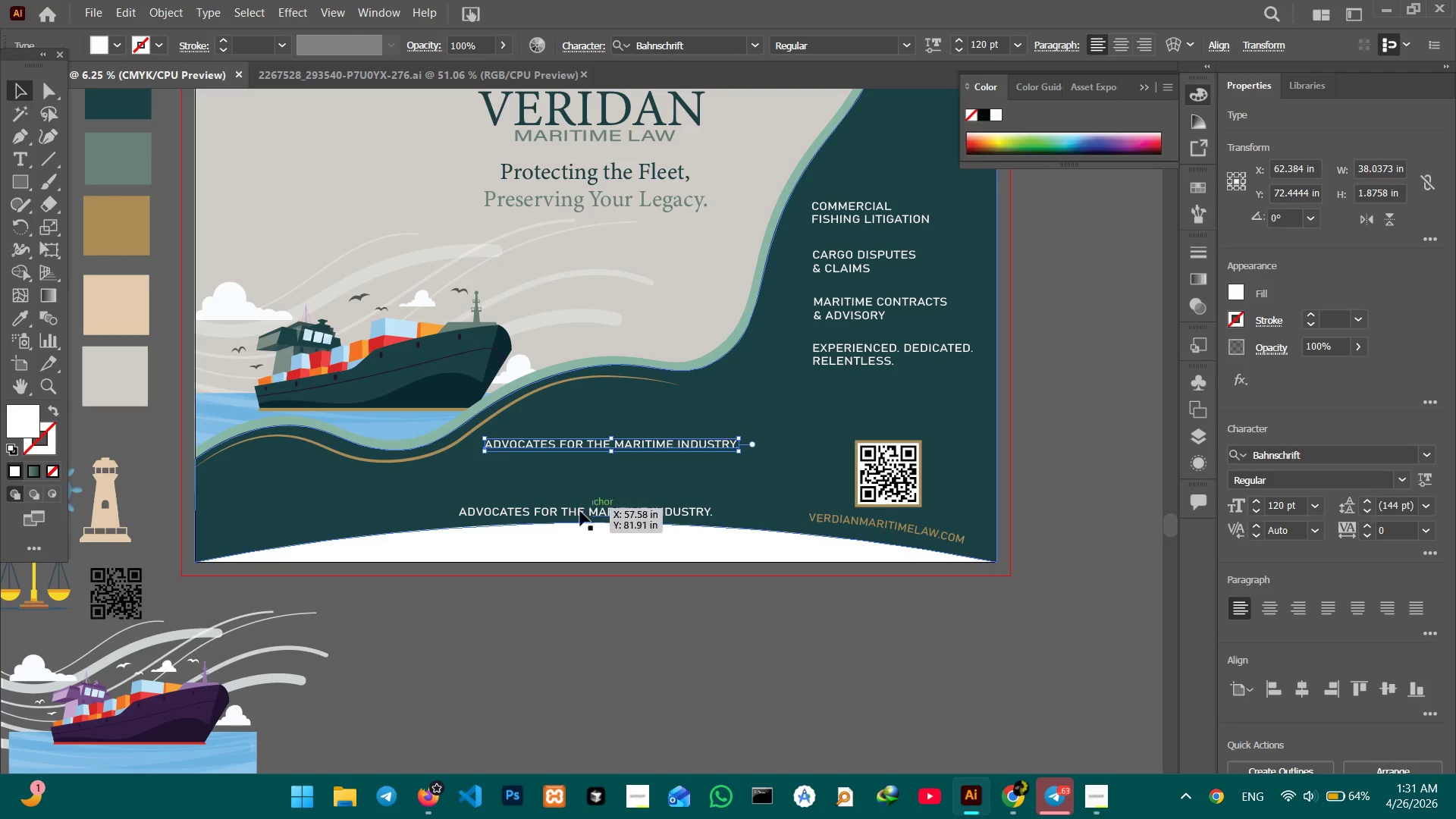 
left_click_drag(start_coordinate=[580, 515], to_coordinate=[576, 484])
 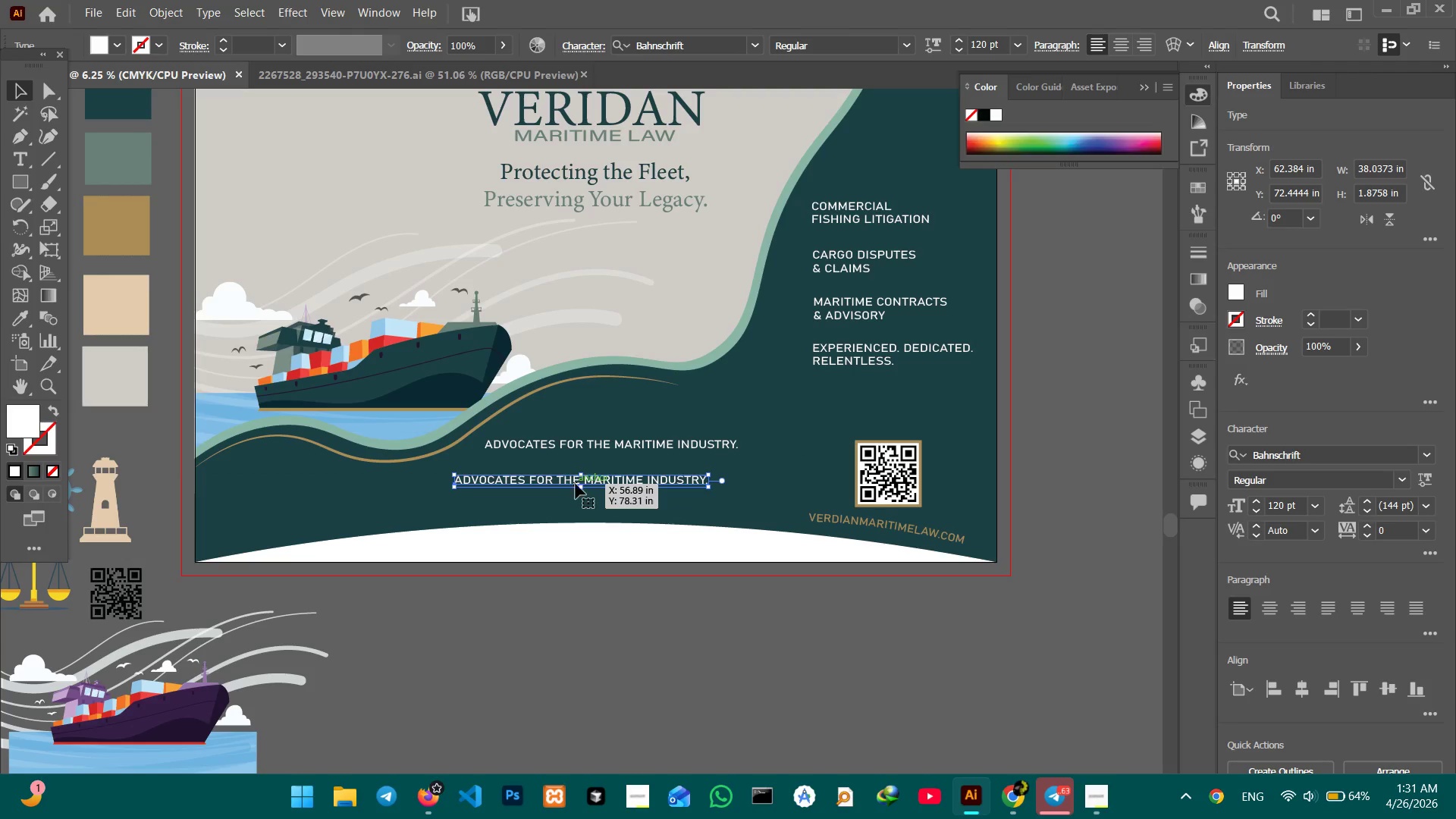 
double_click([576, 484])
 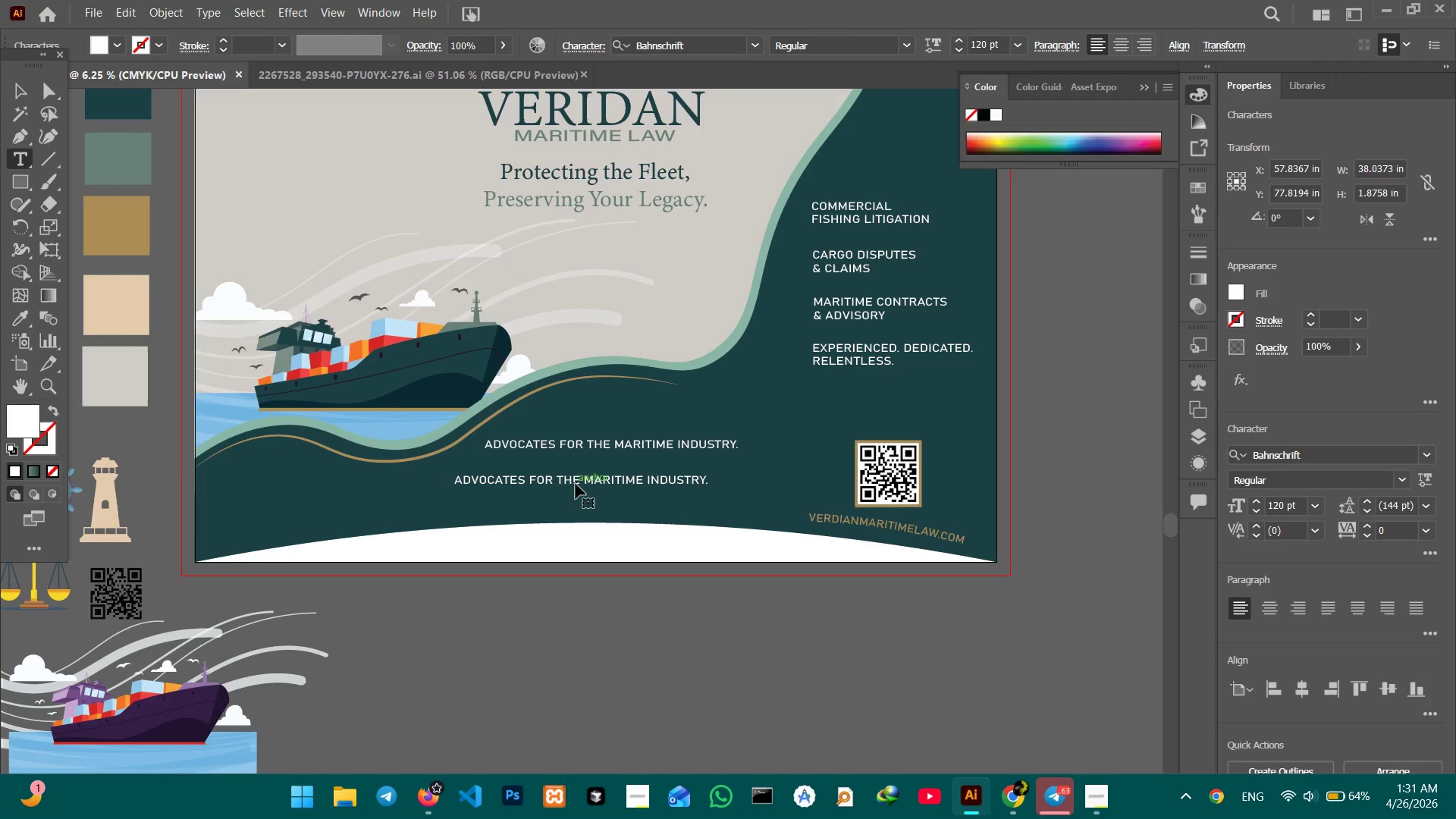 
triple_click([576, 484])
 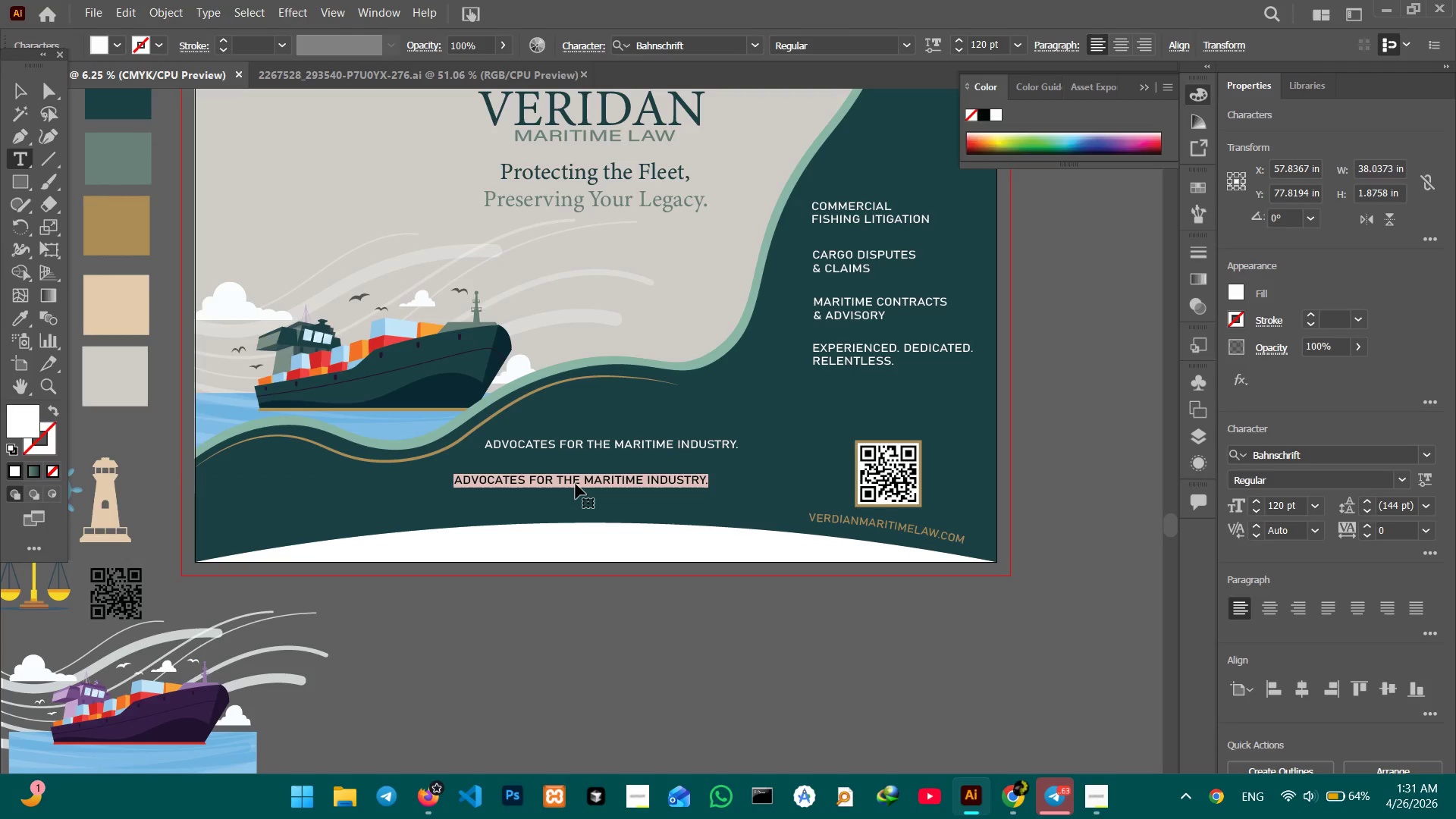 
type(IN COURT. IN H)
key(Backspace)
type(NEGOTITATION. ONYOUR SIDE.)
 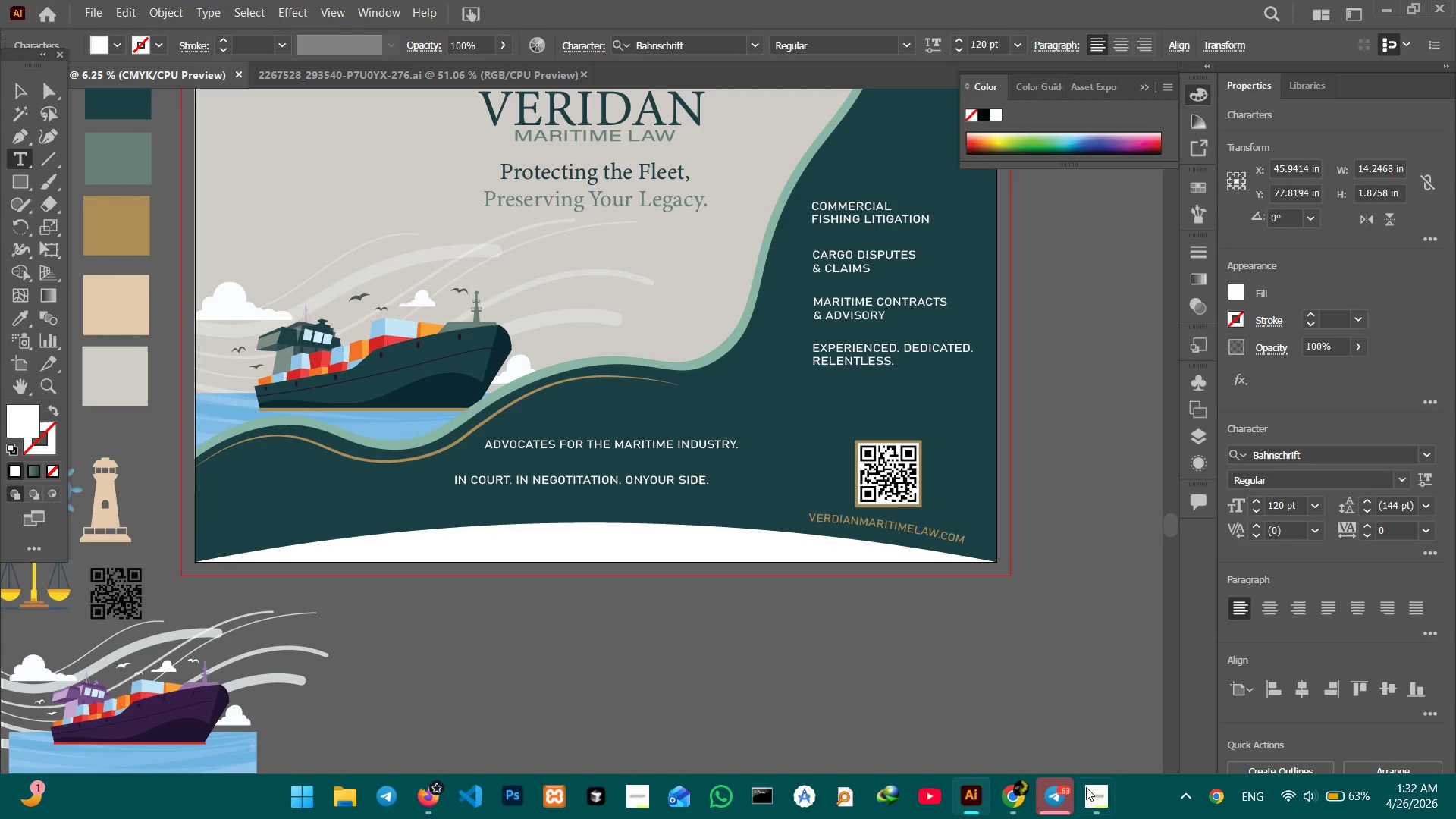 
left_click([1098, 798])